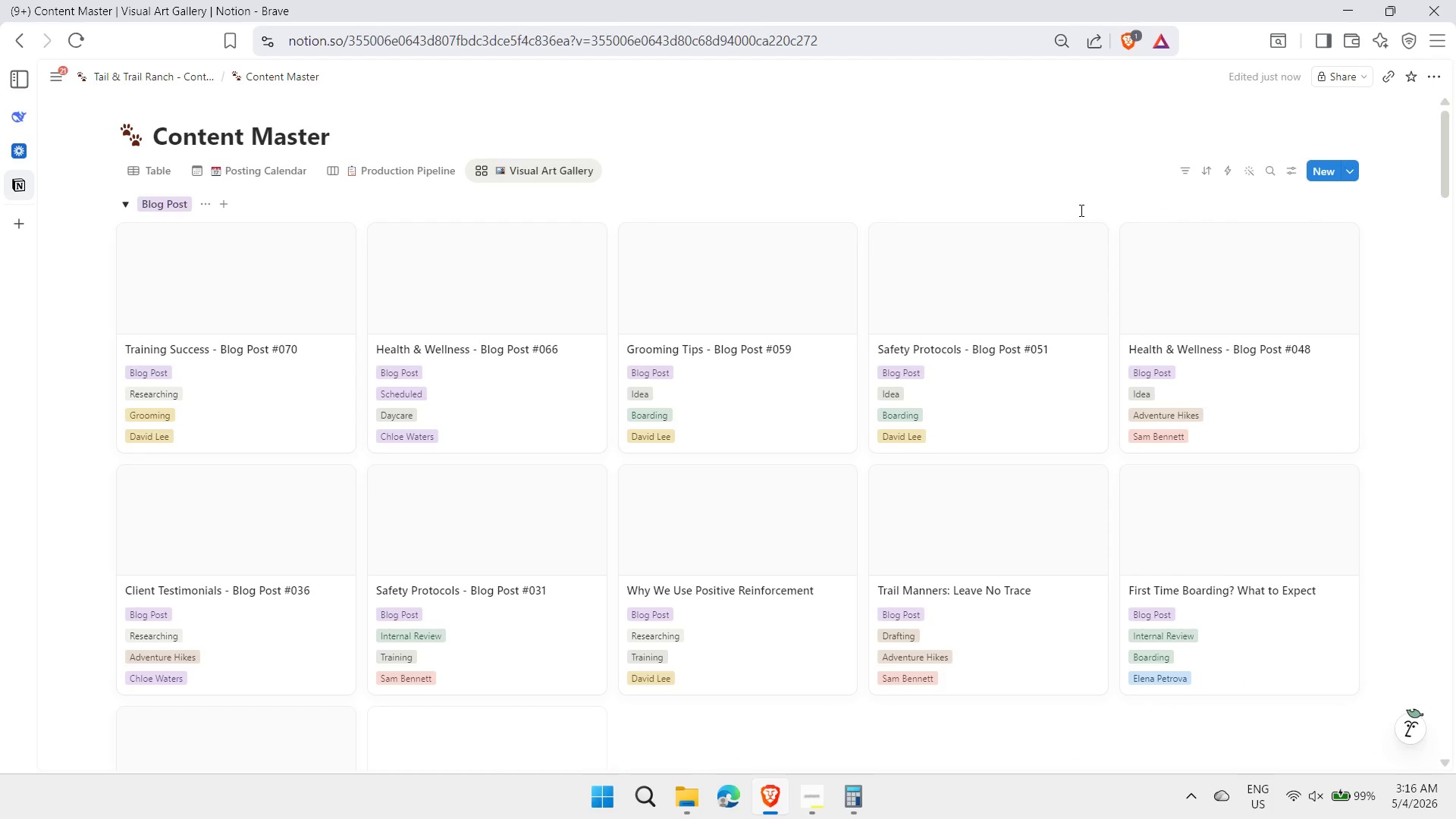 
left_click([204, 202])
 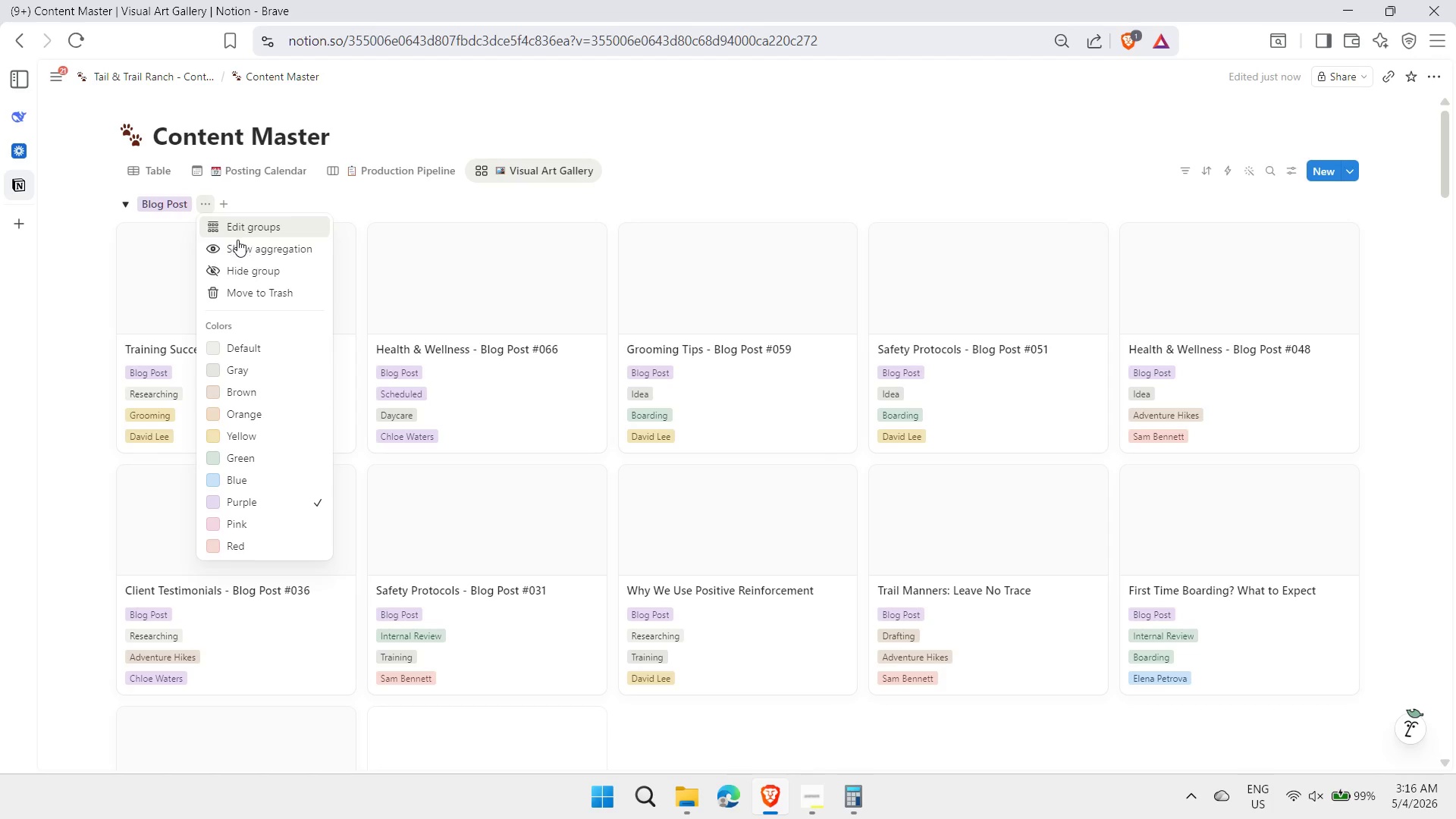 
left_click([239, 246])
 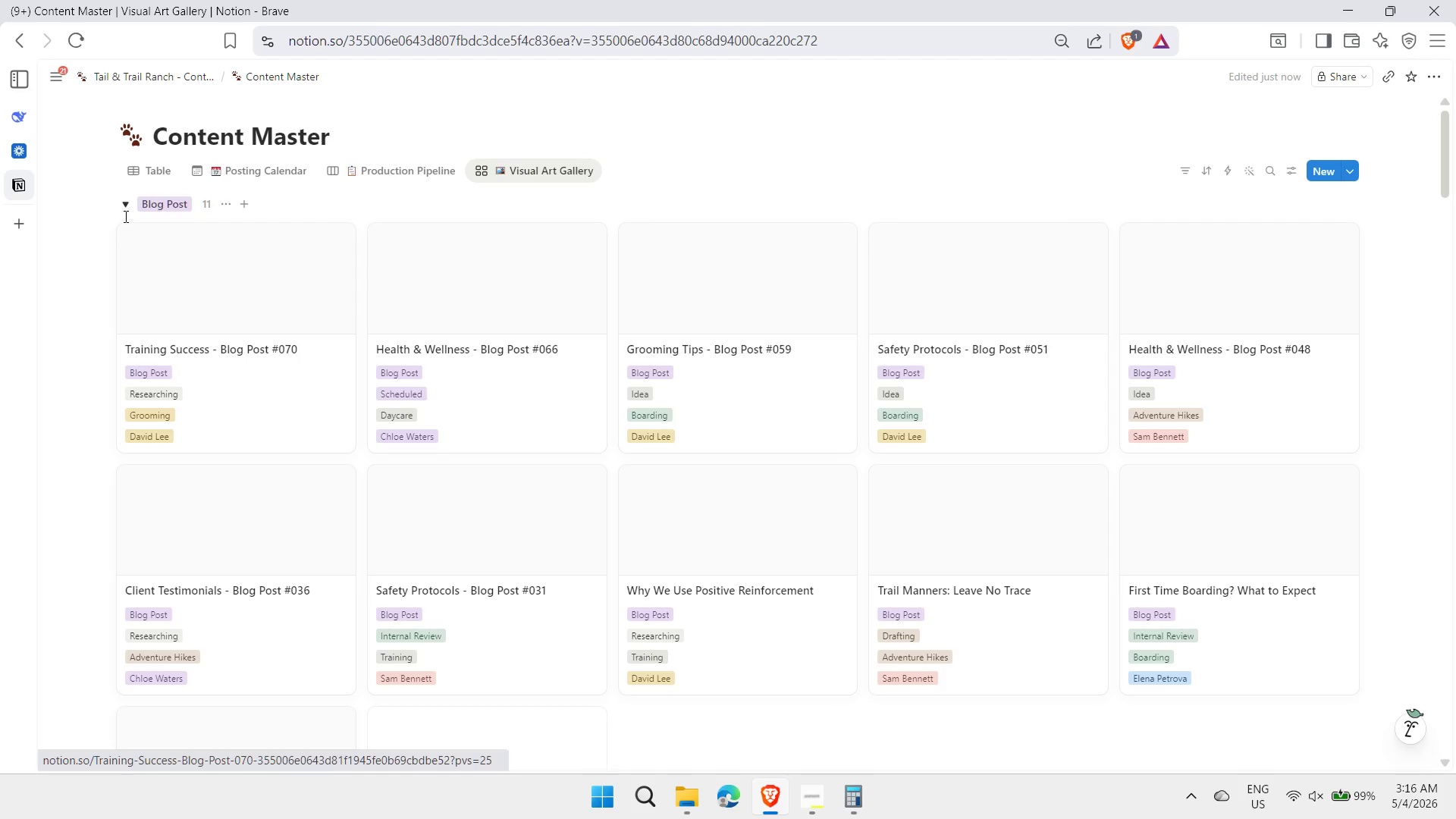 
left_click([124, 209])
 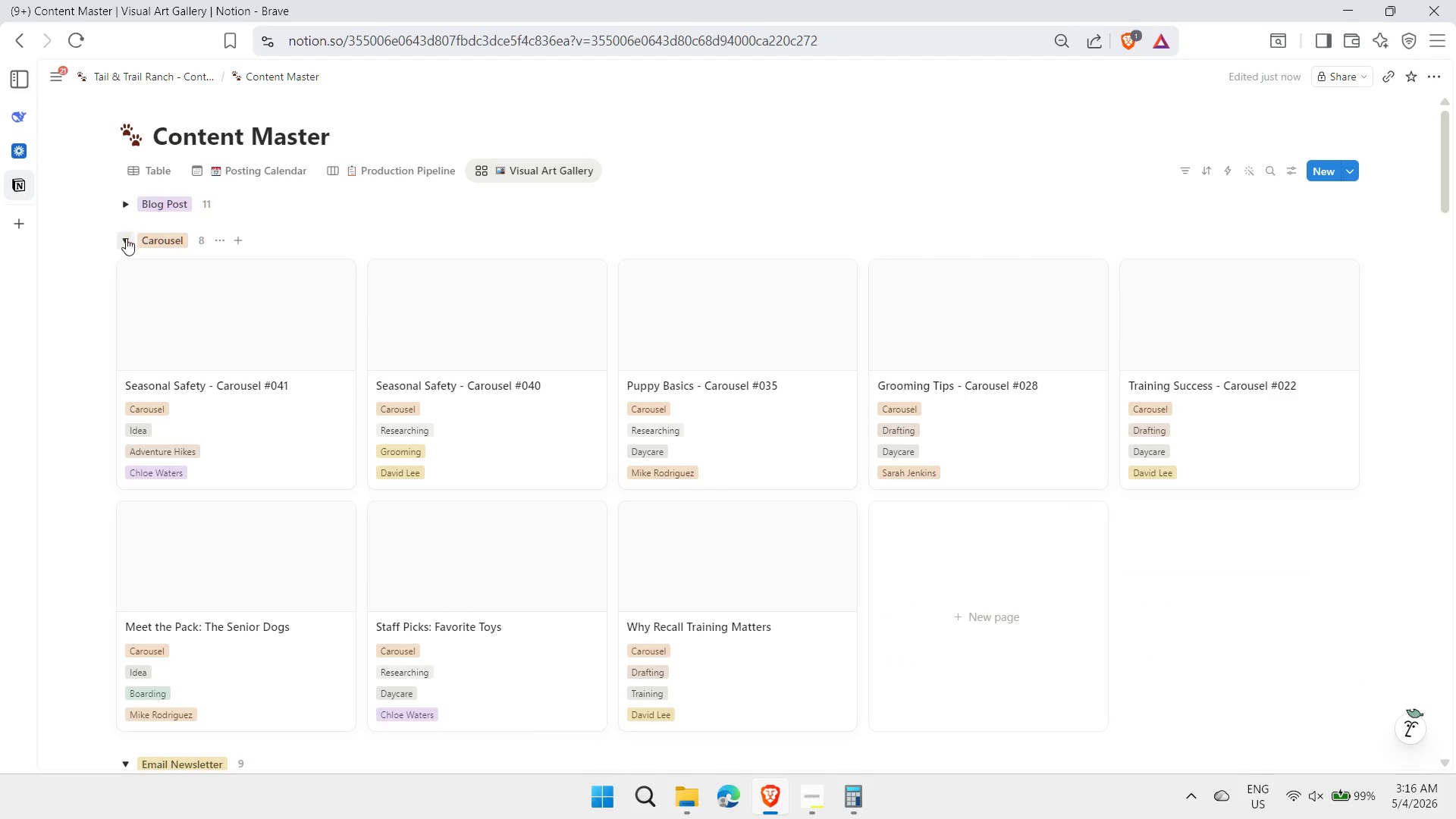 
left_click([126, 239])
 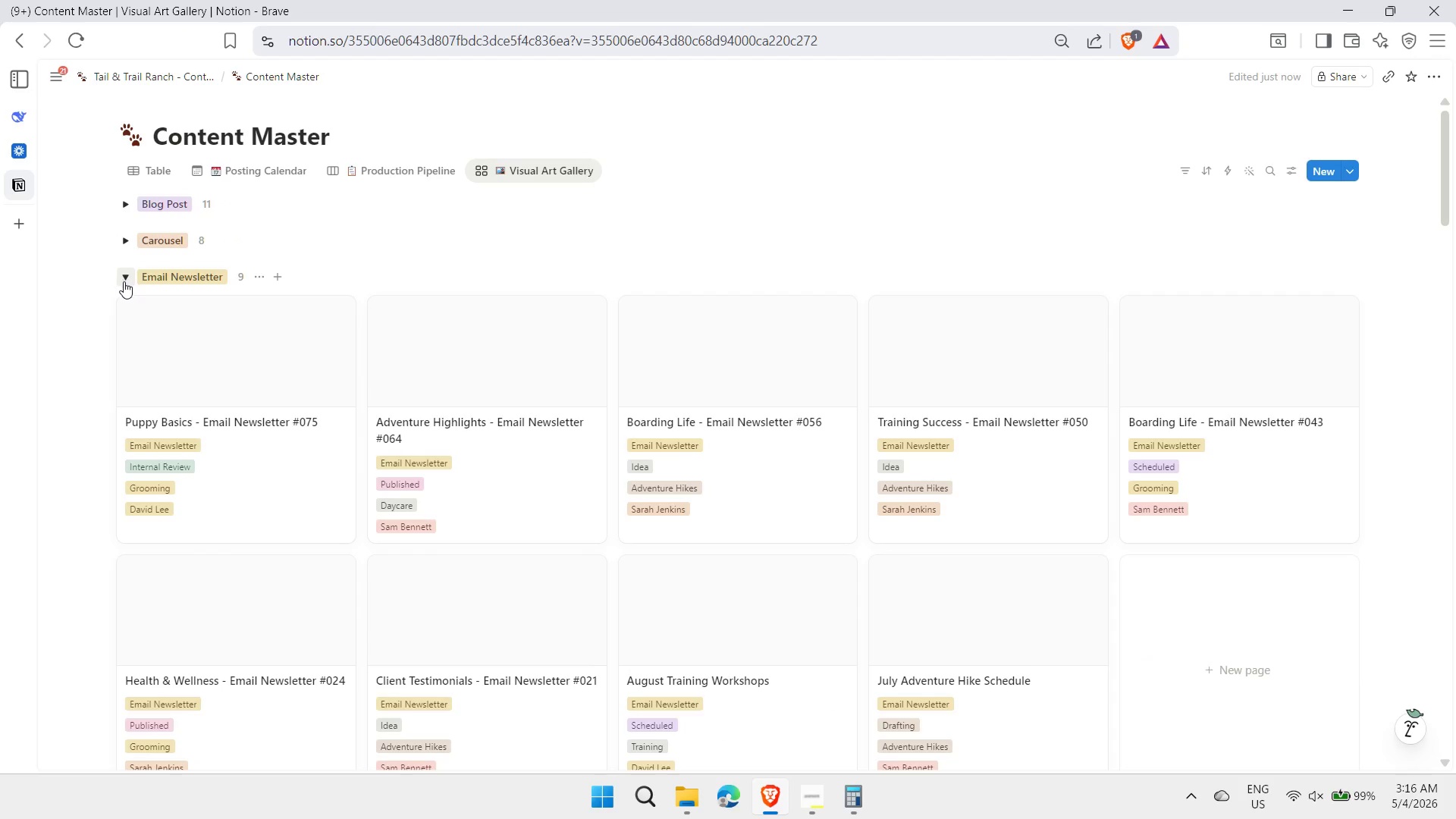 
left_click([123, 281])
 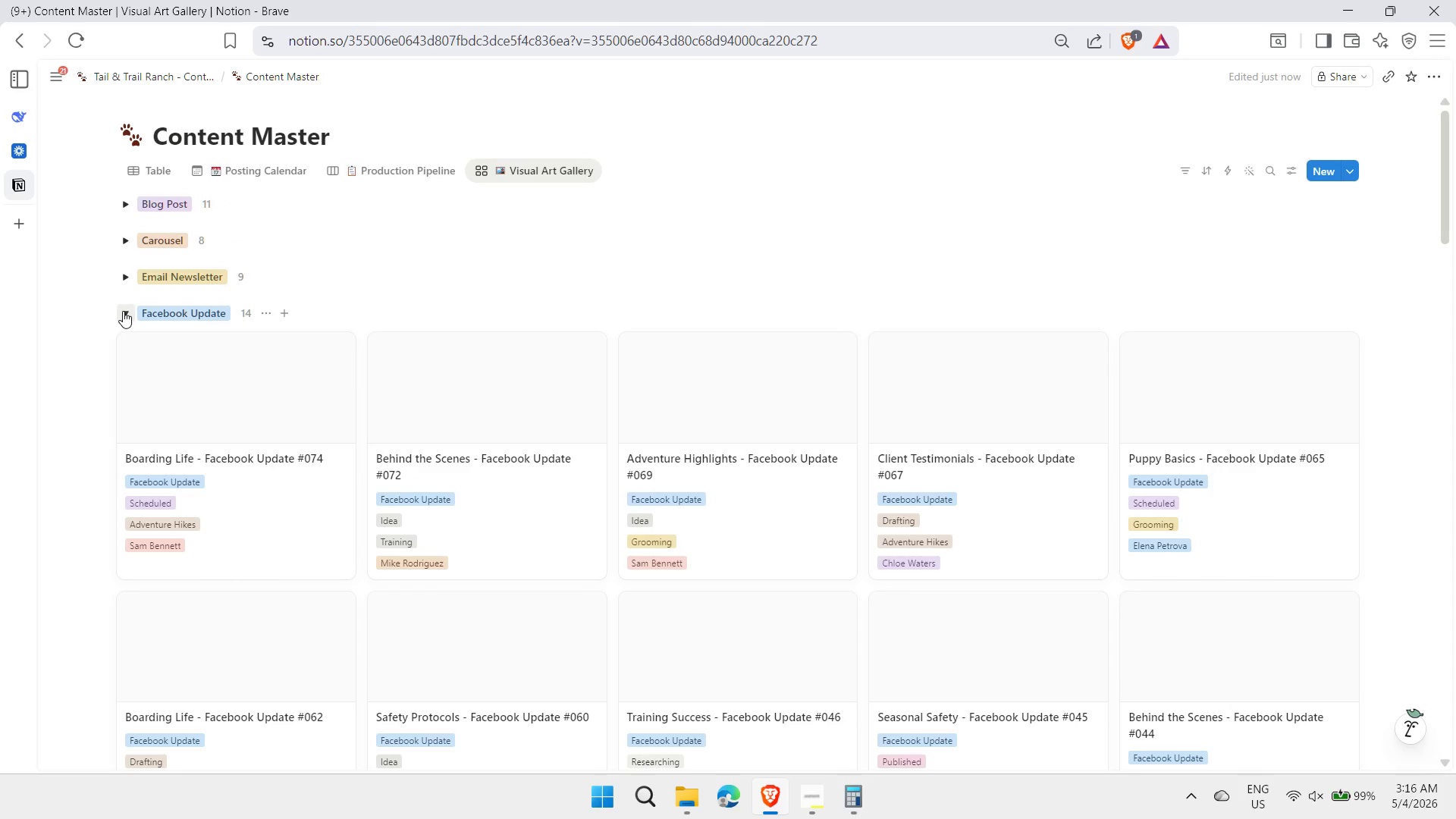 
left_click([123, 318])
 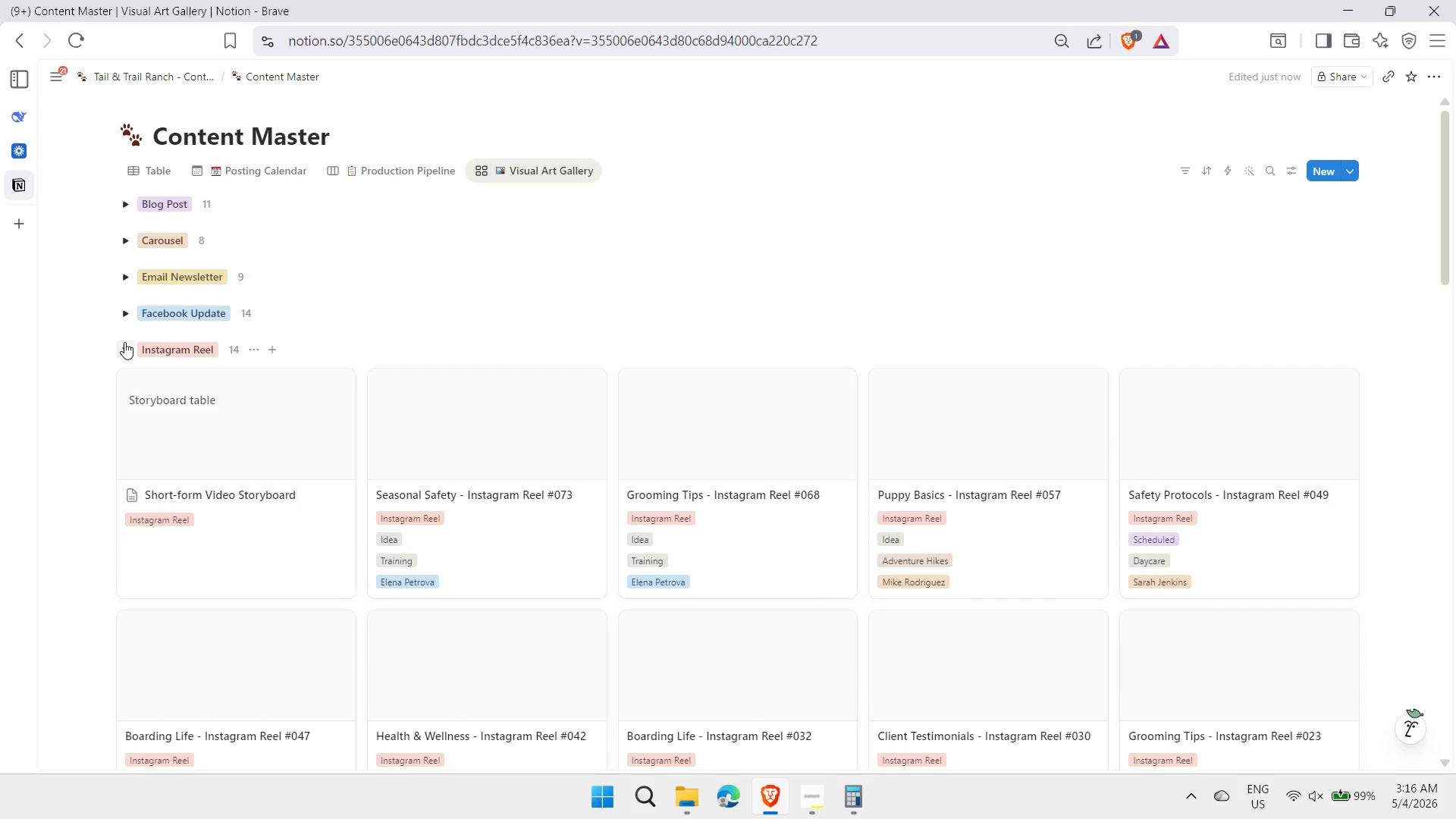 
left_click([124, 342])
 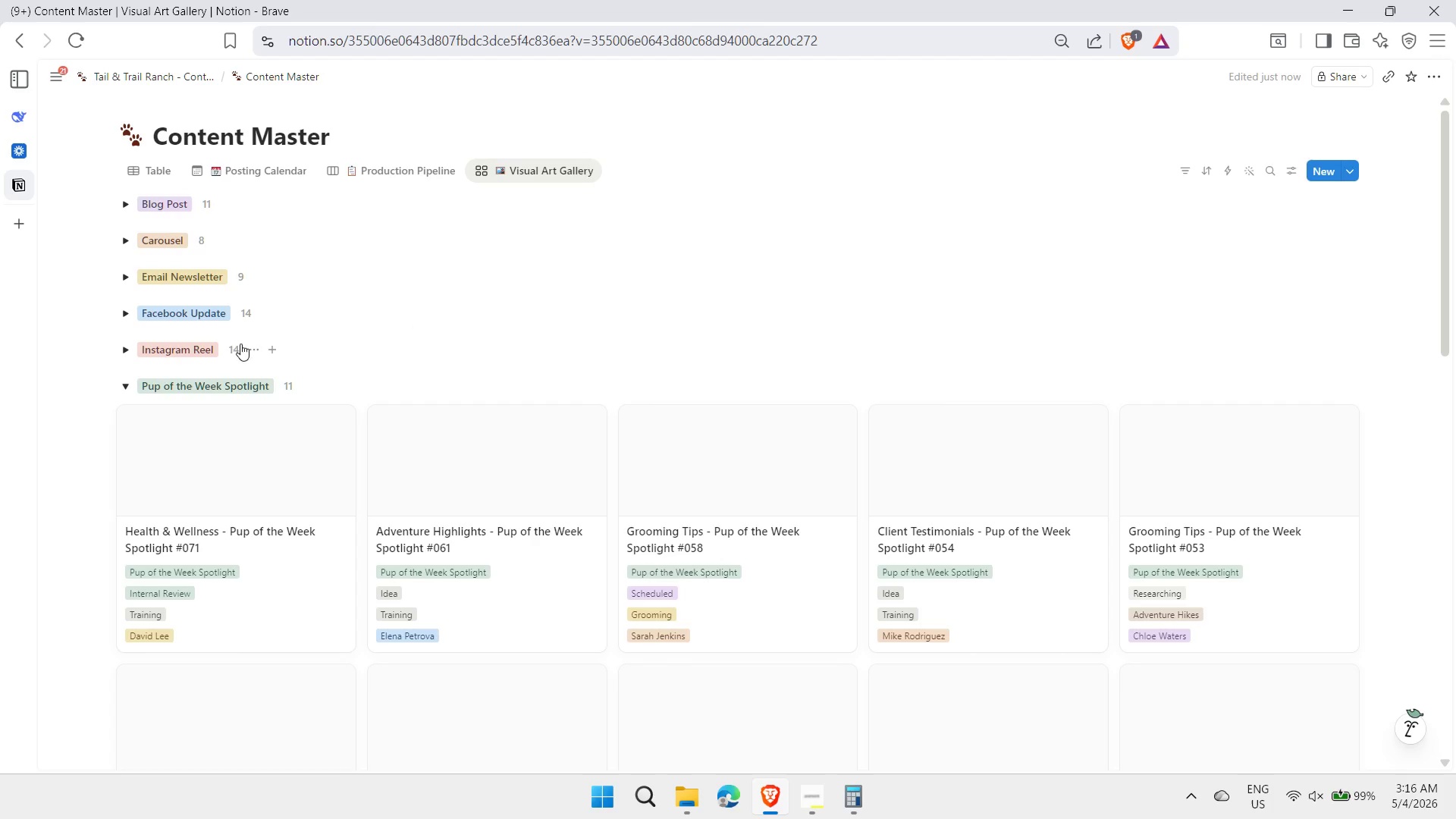 
left_click([127, 384])
 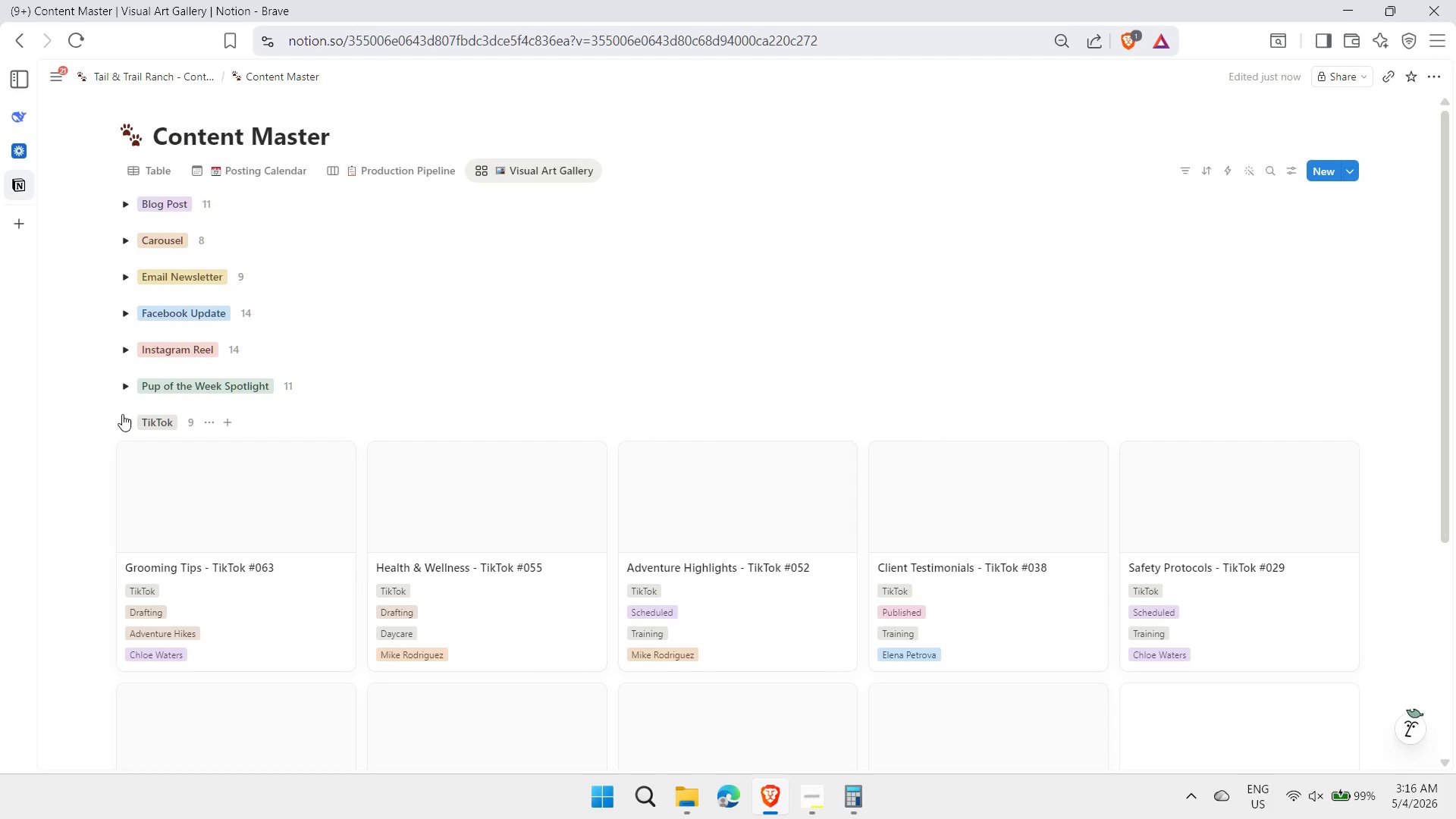 
left_click([123, 422])
 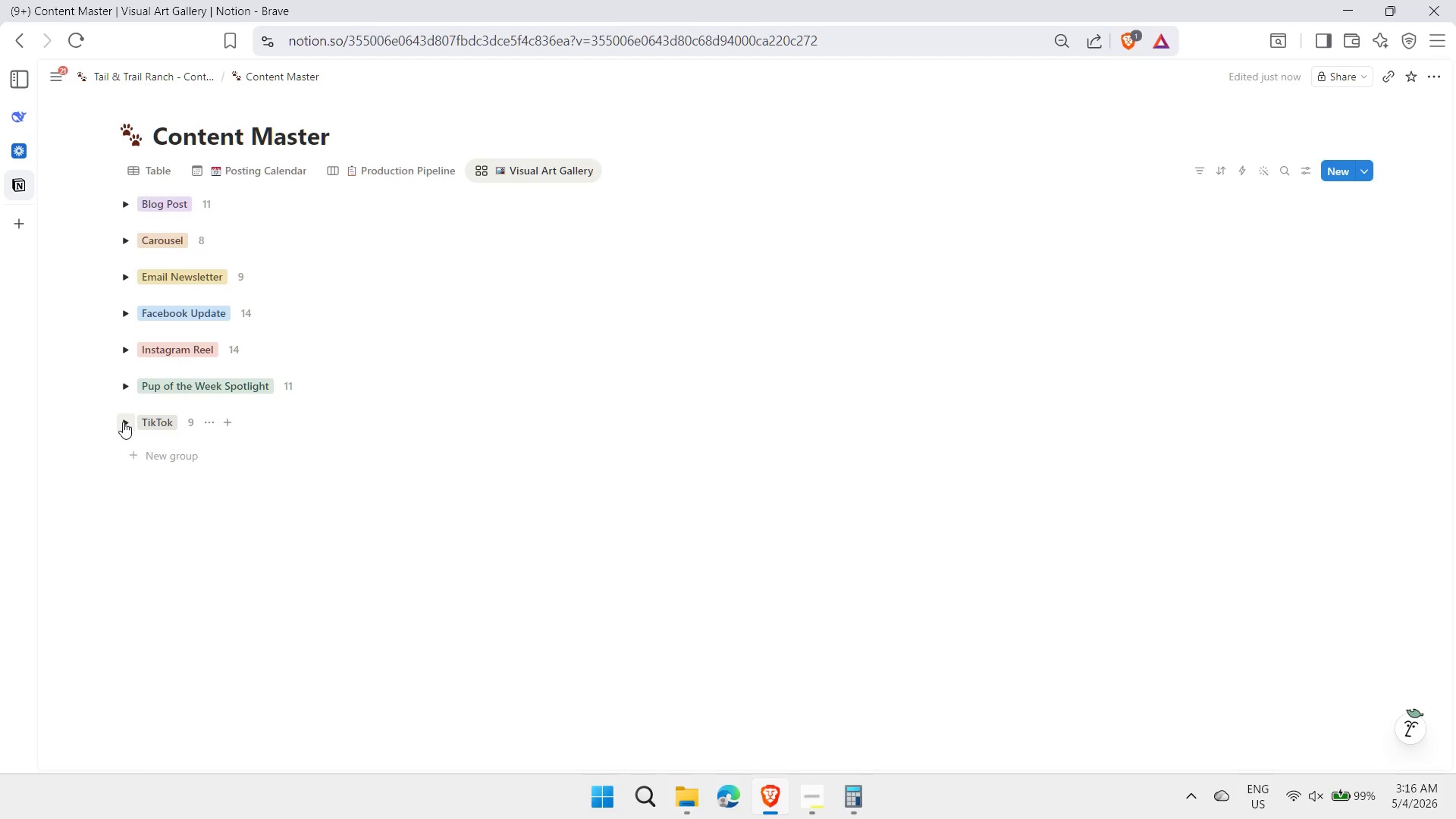 
left_click([123, 422])
 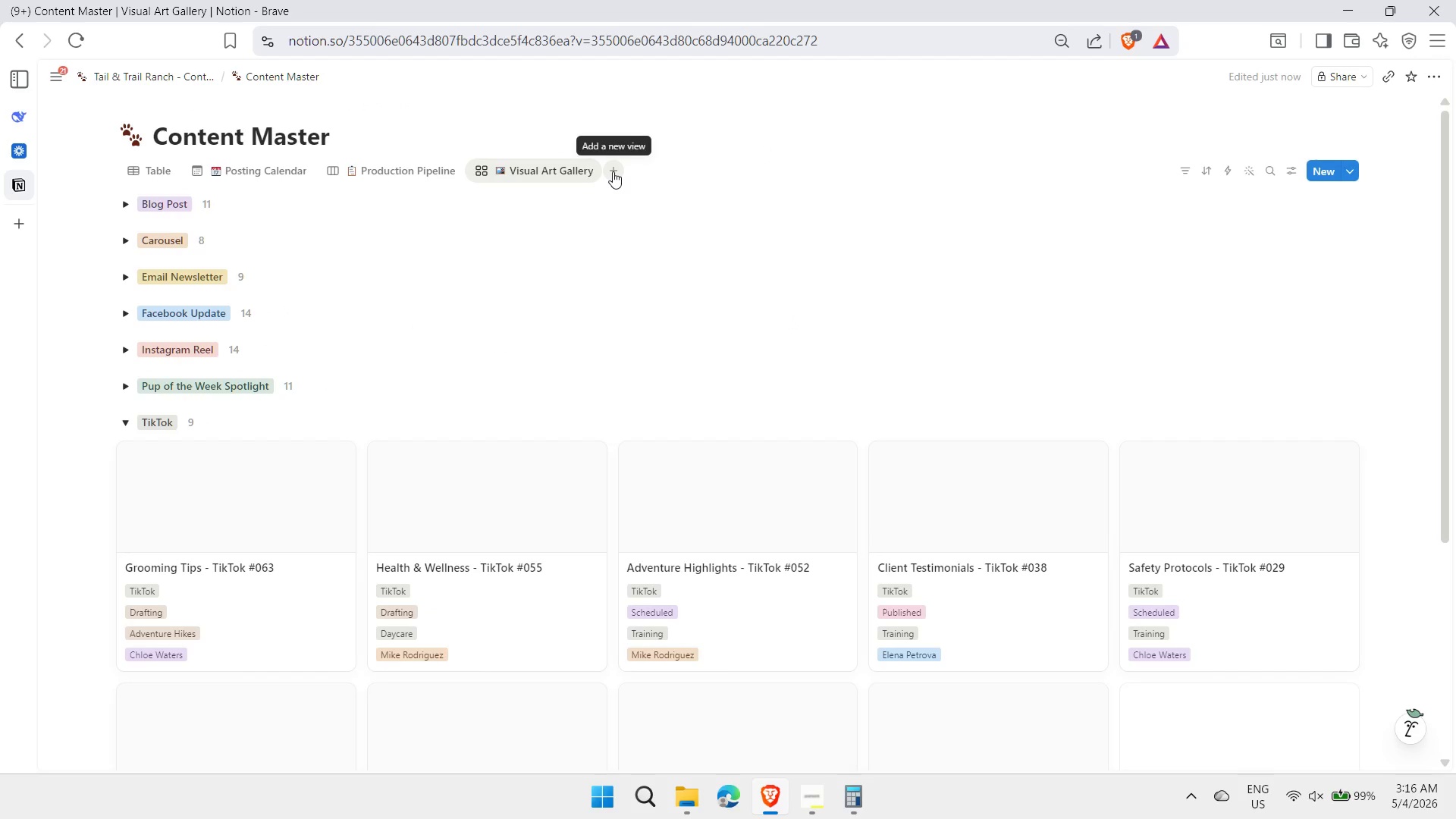 
right_click([564, 170])
 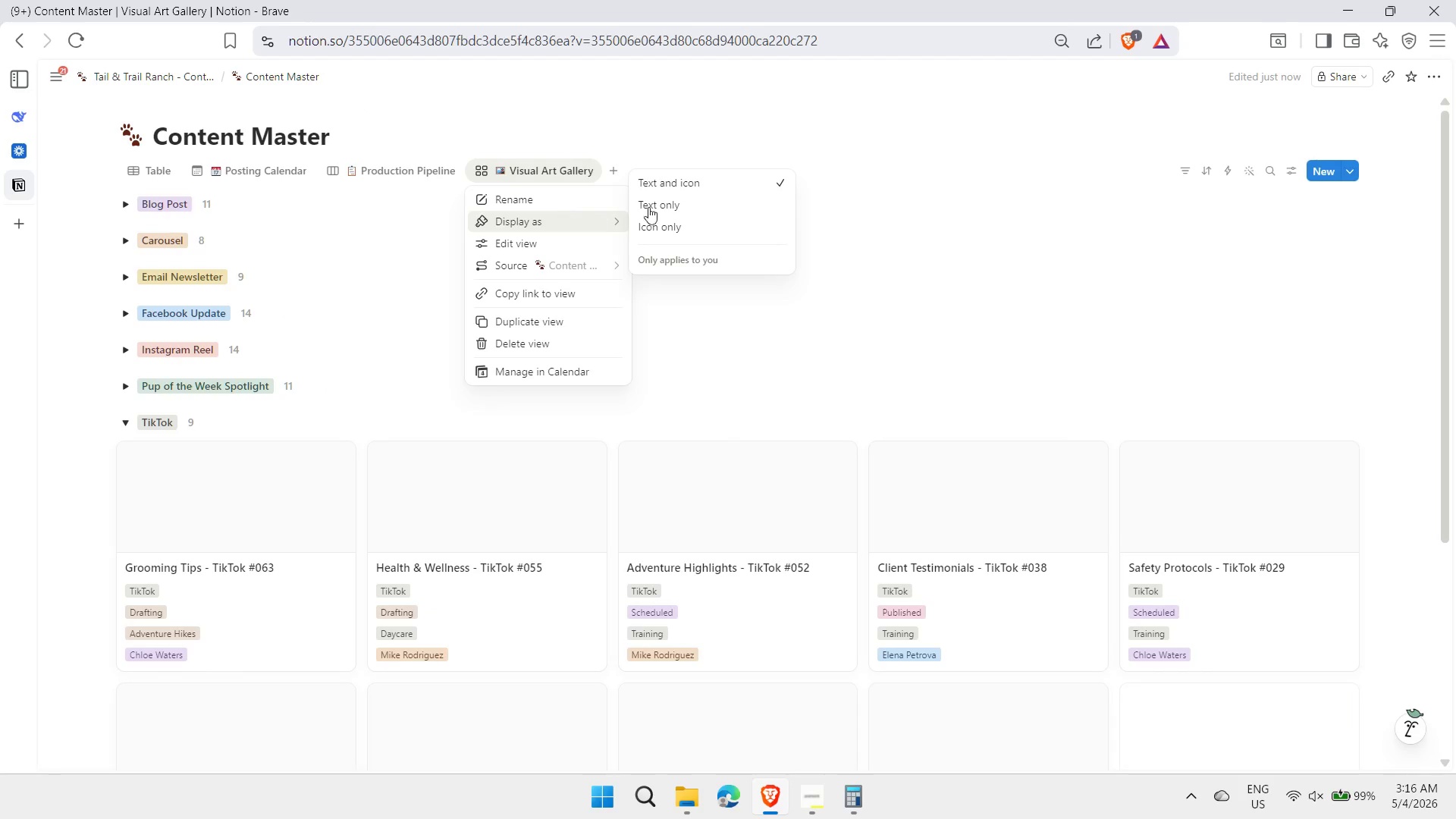 
left_click([667, 205])
 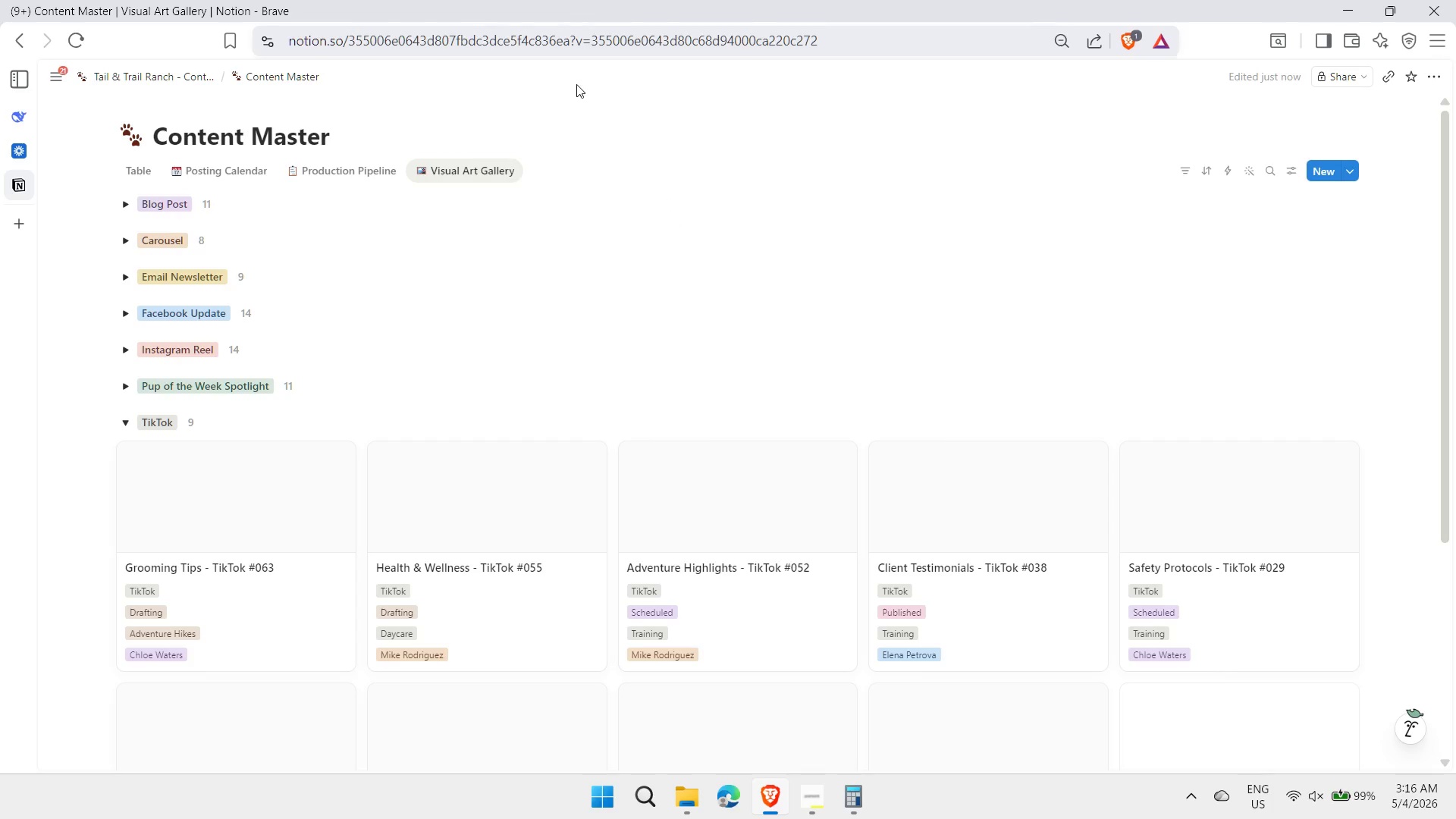 
left_click([537, 171])
 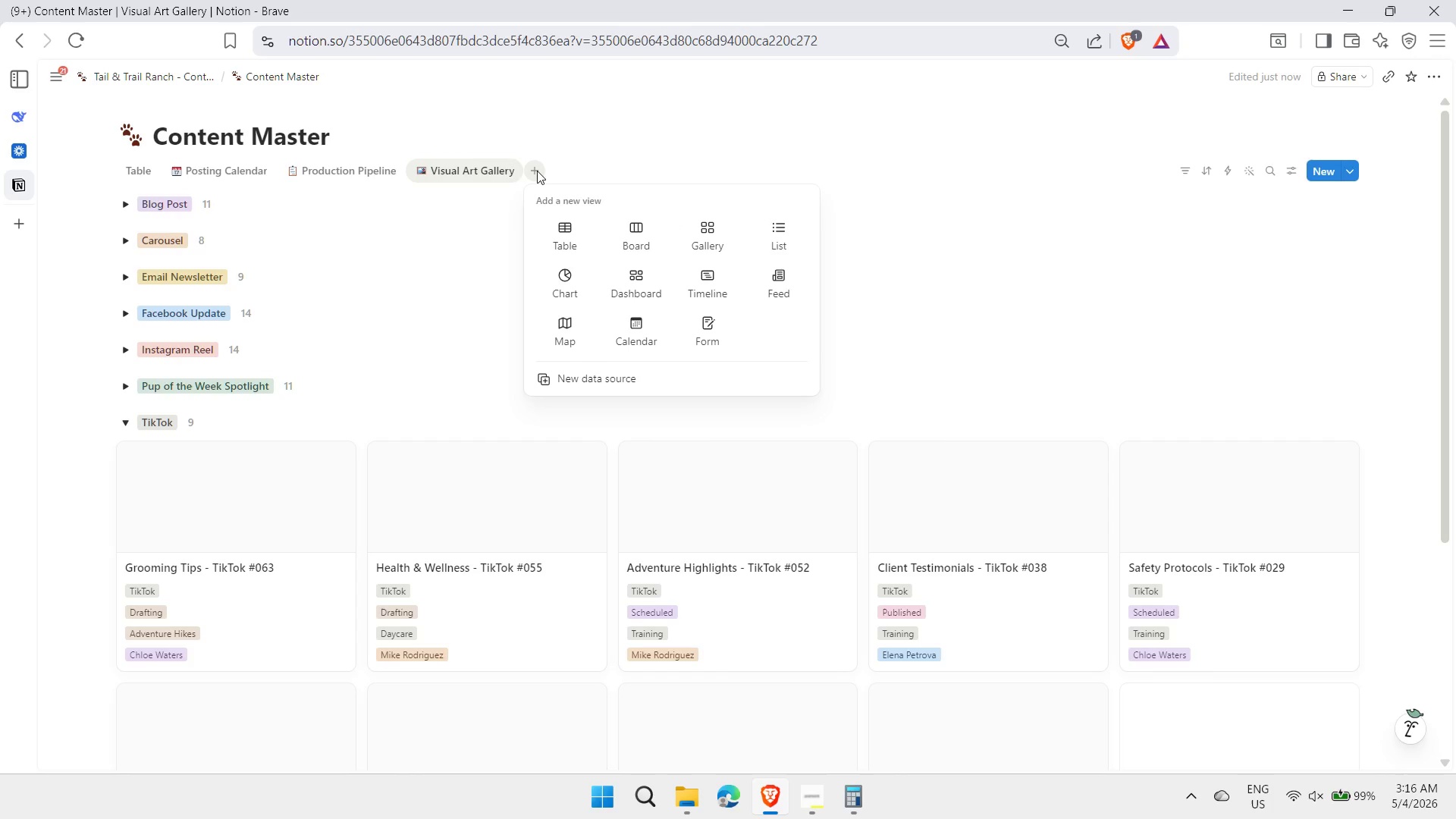 
left_click([568, 228])
 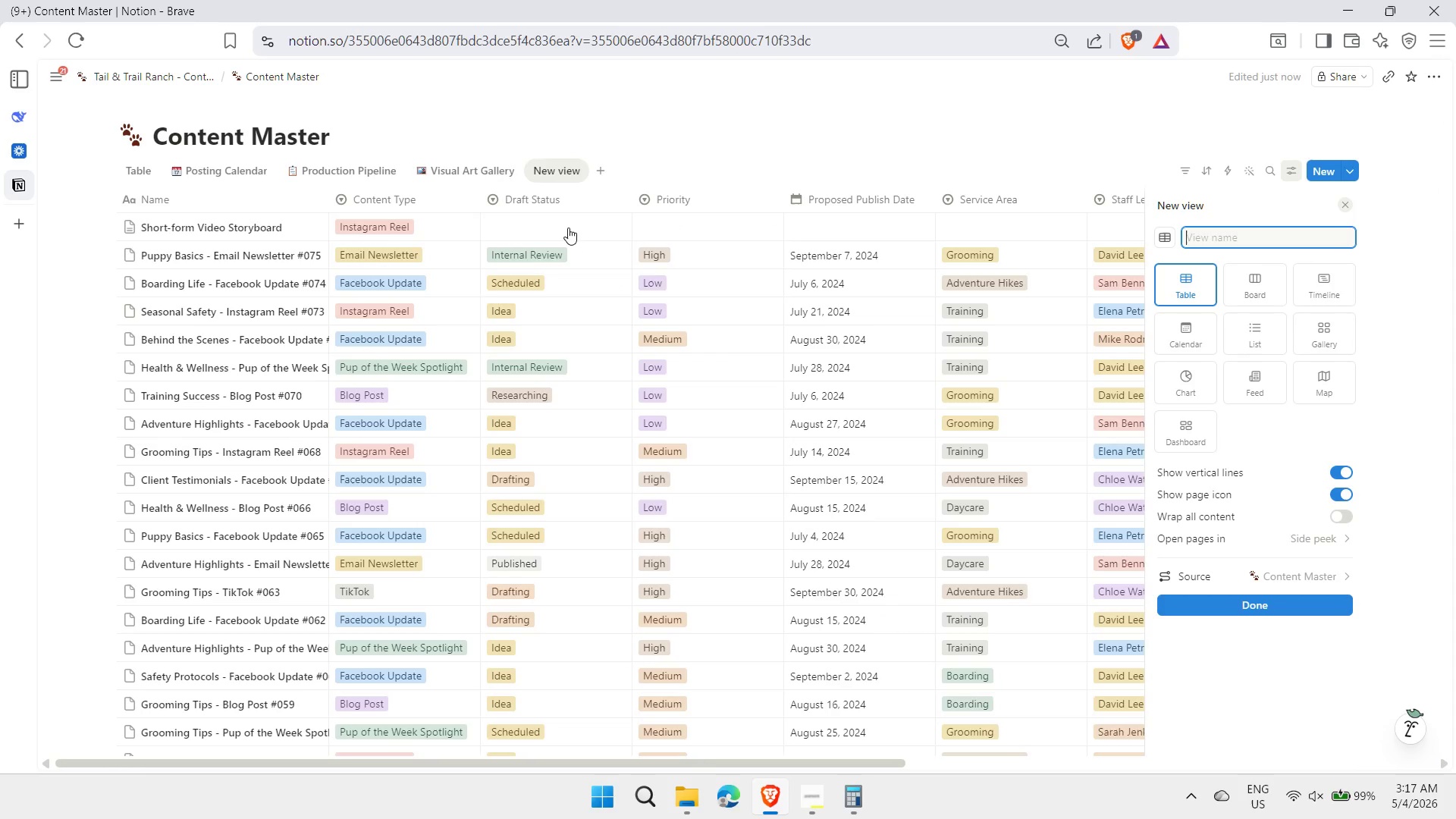 
key(Meta+MetaLeft)
 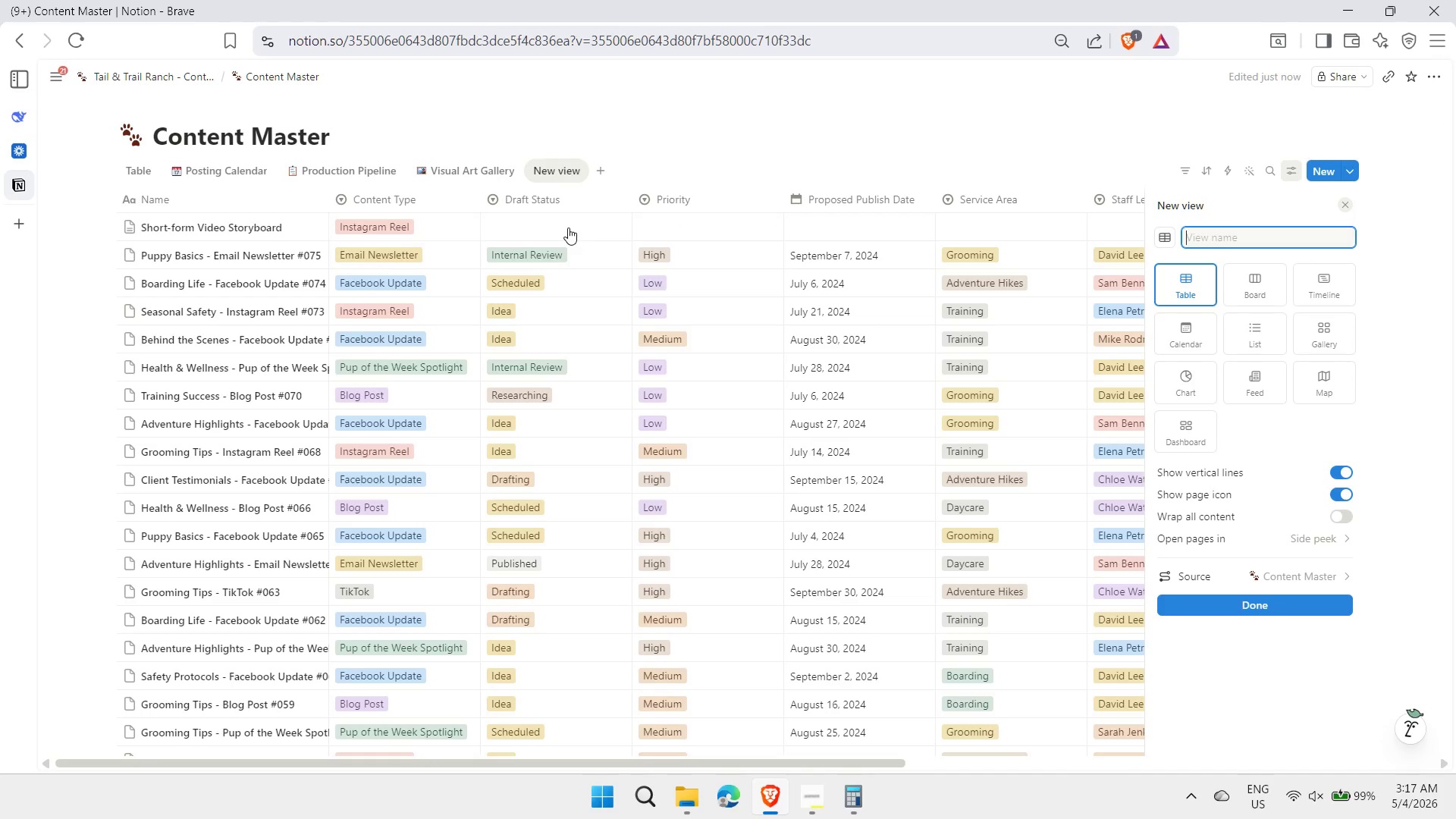 
key(Meta+Period)
 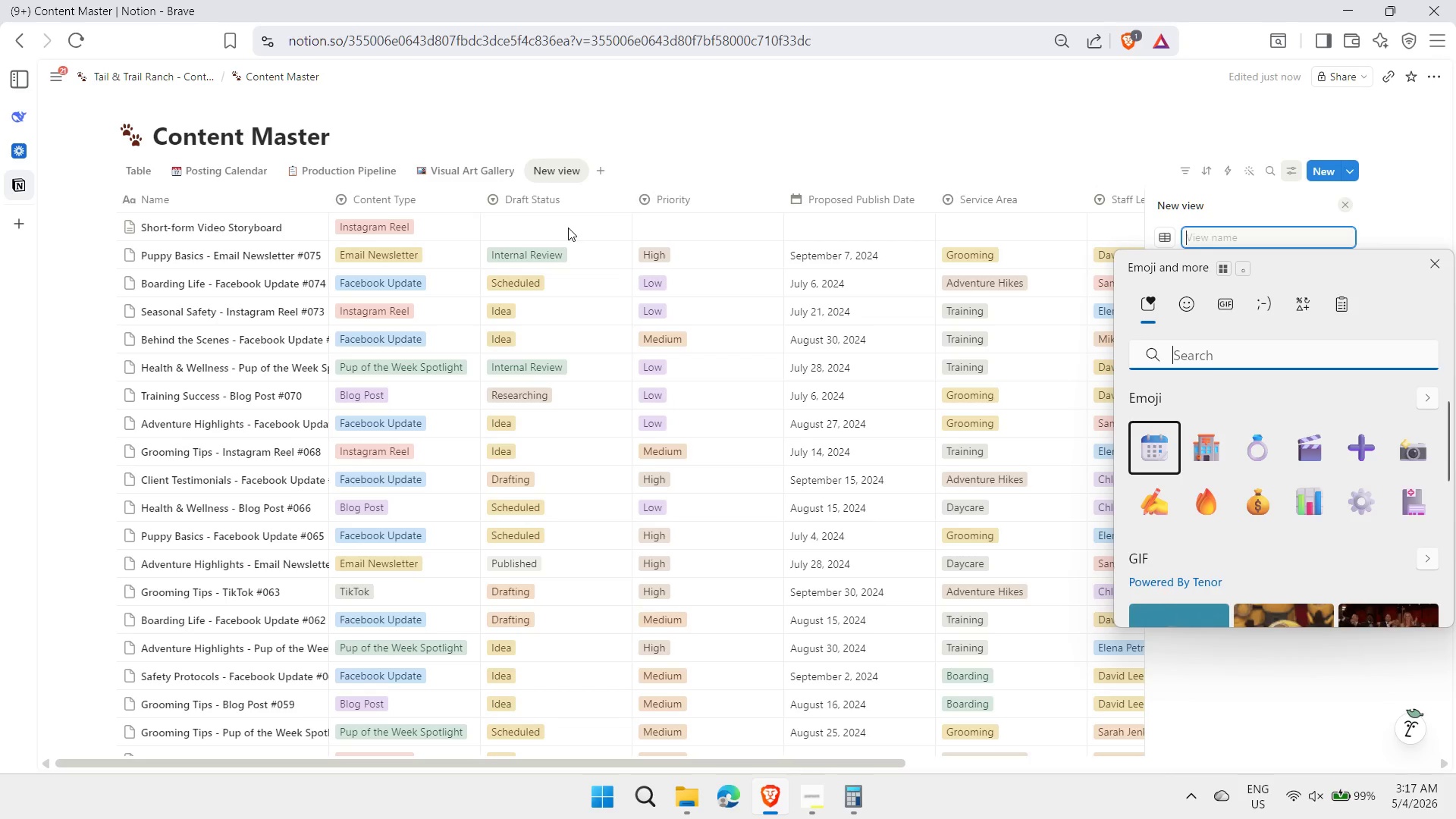 
key(ArrowDown)
 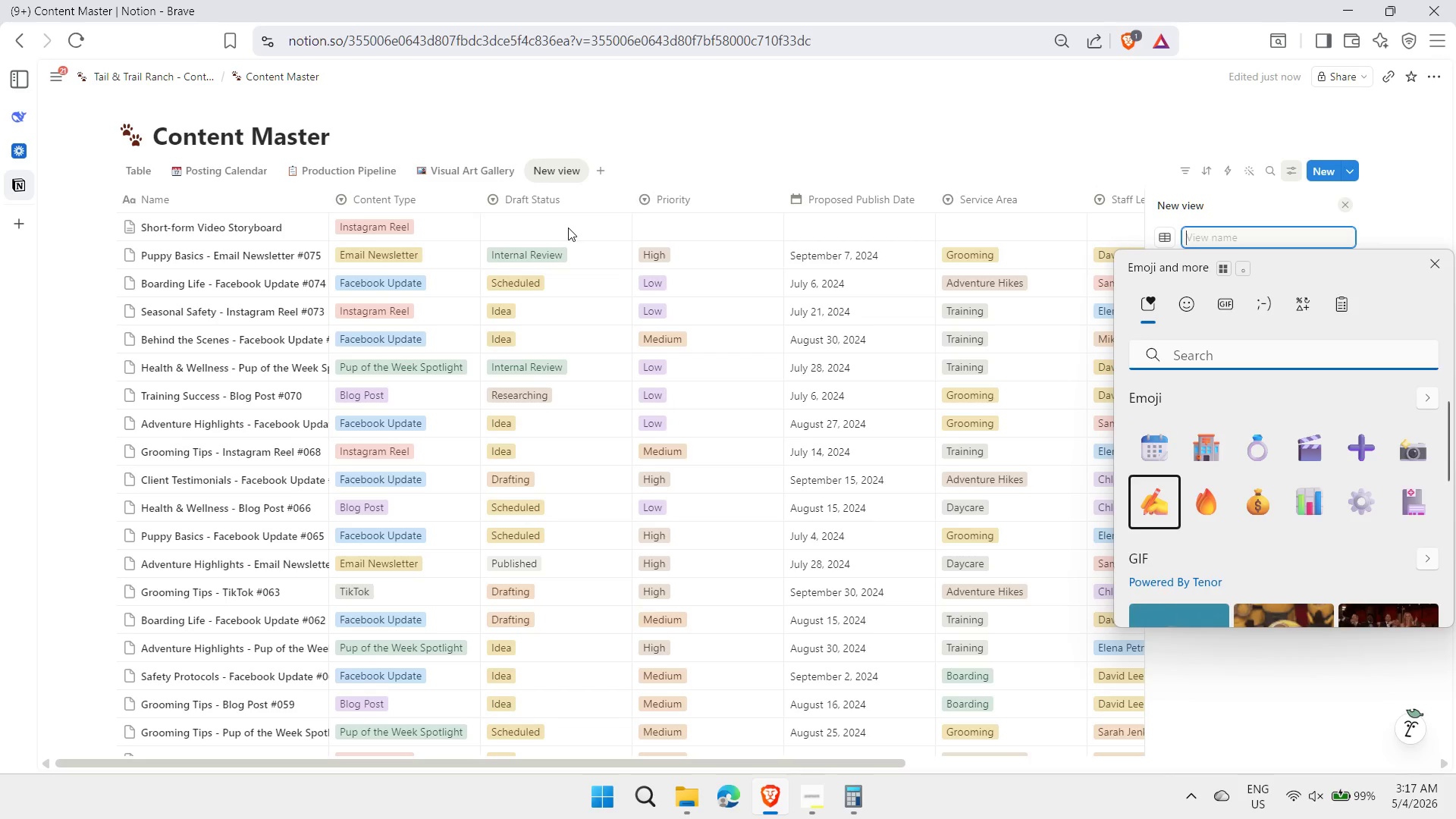 
key(Enter)
 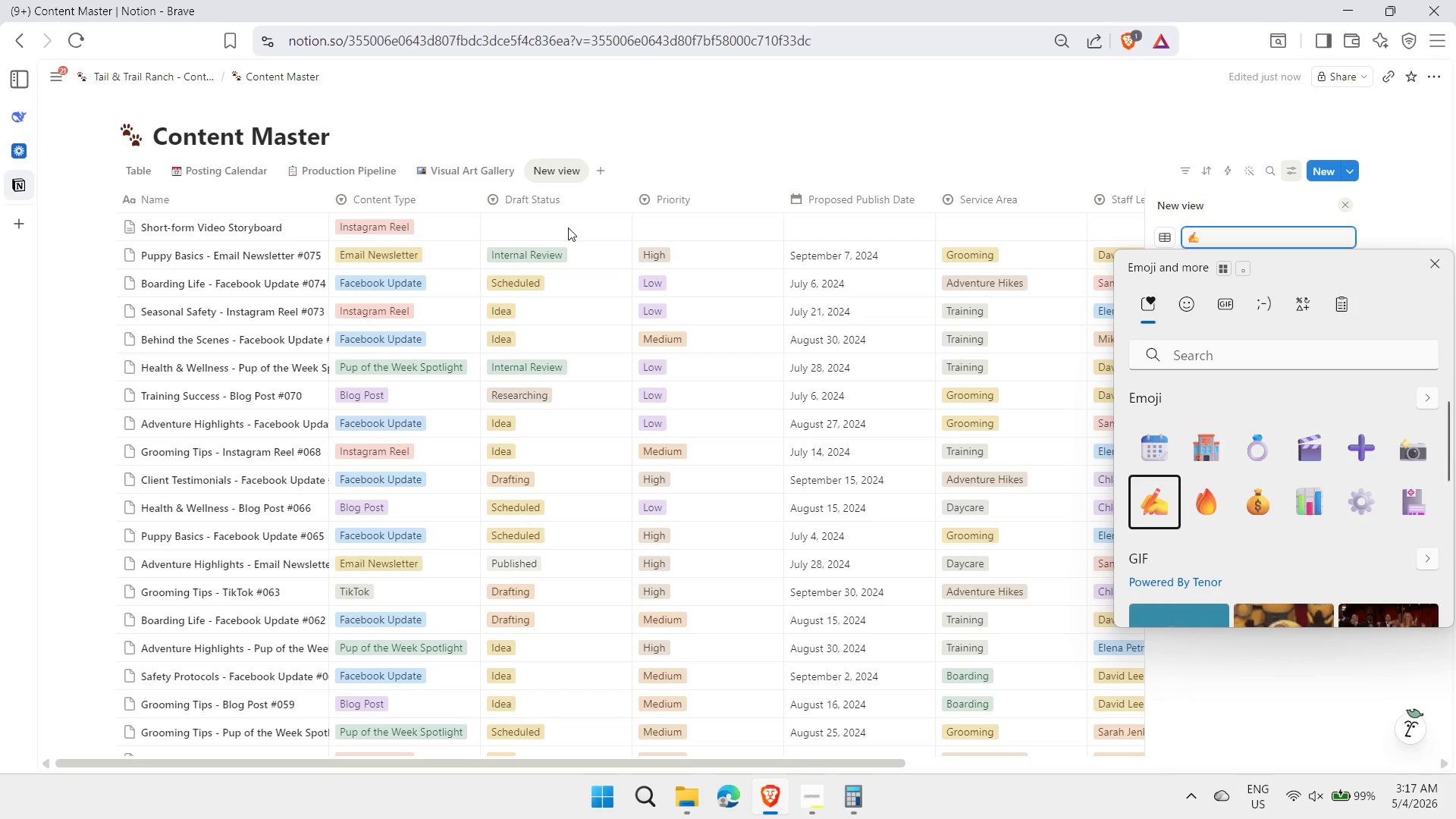 
key(Backspace)
 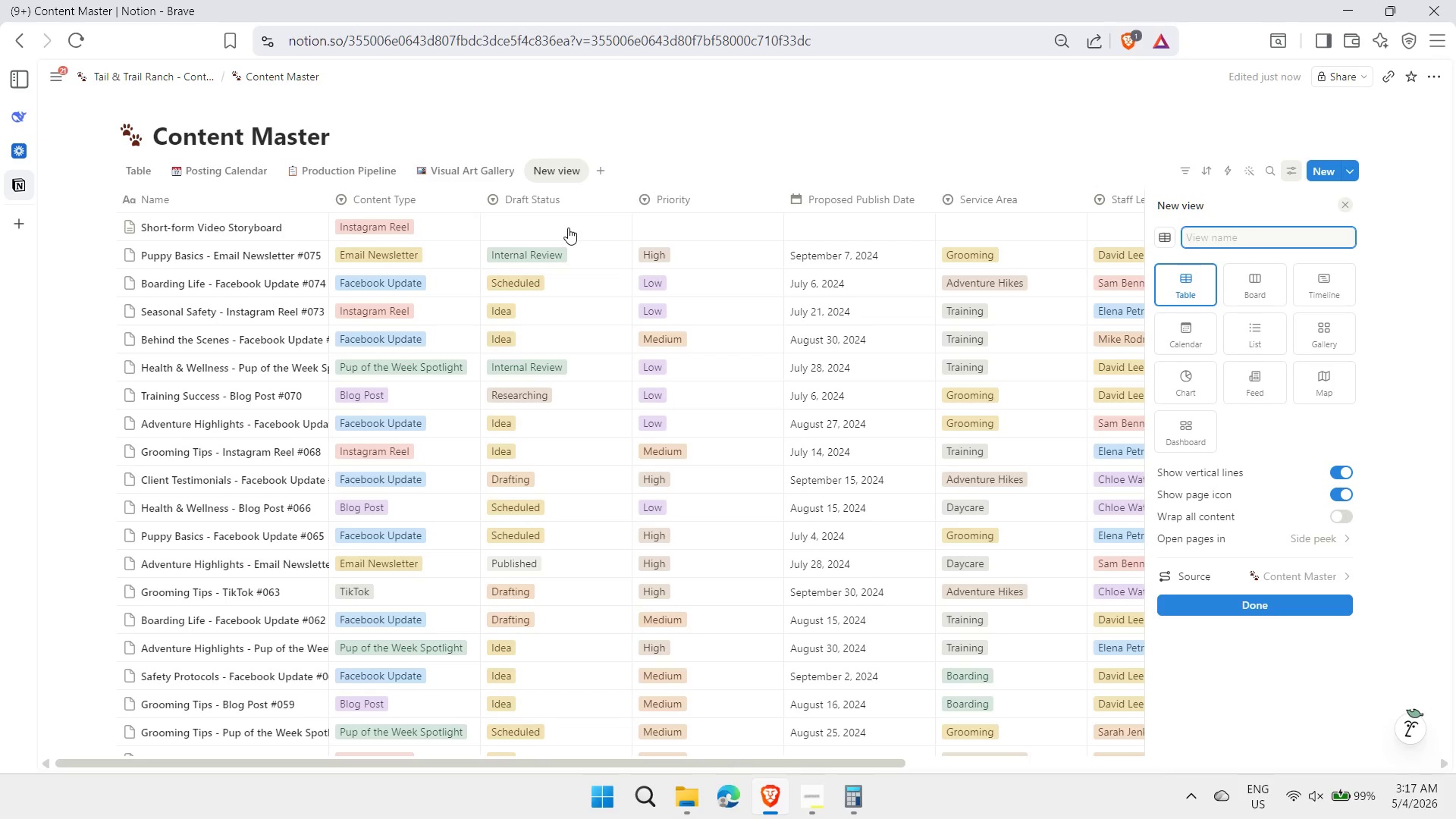 
key(Meta+MetaLeft)
 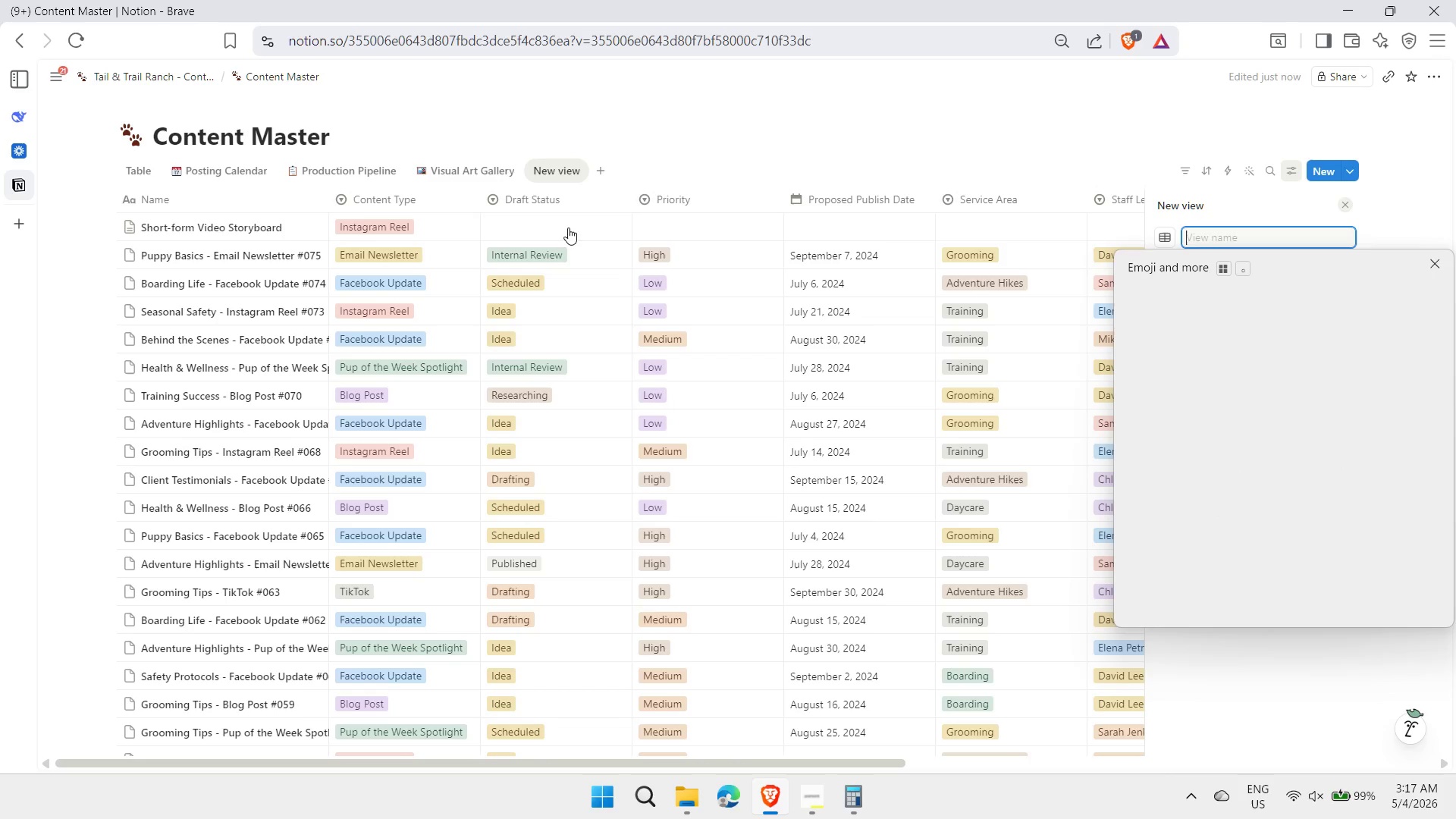 
key(Meta+Period)
 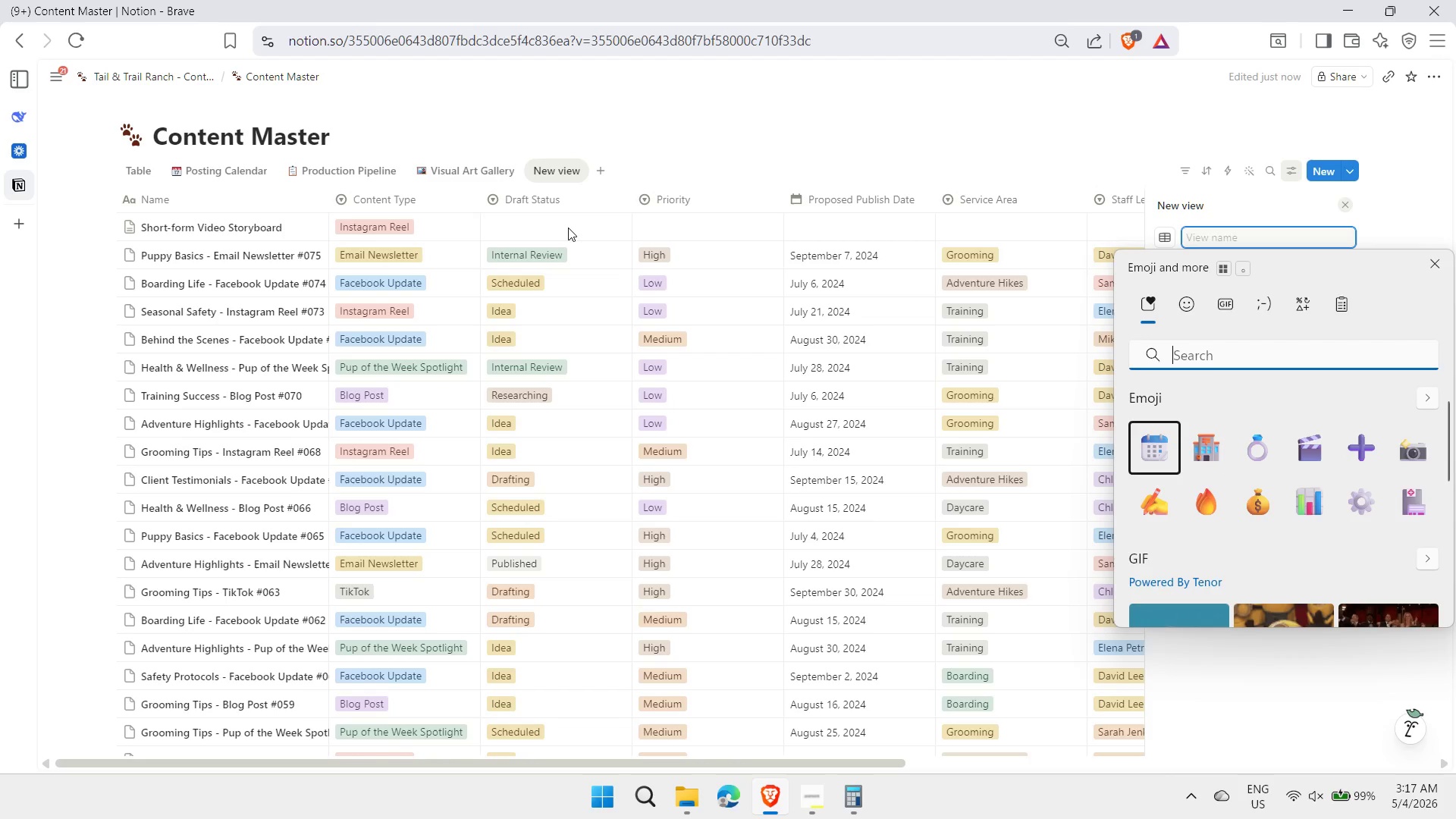 
key(ArrowDown)
 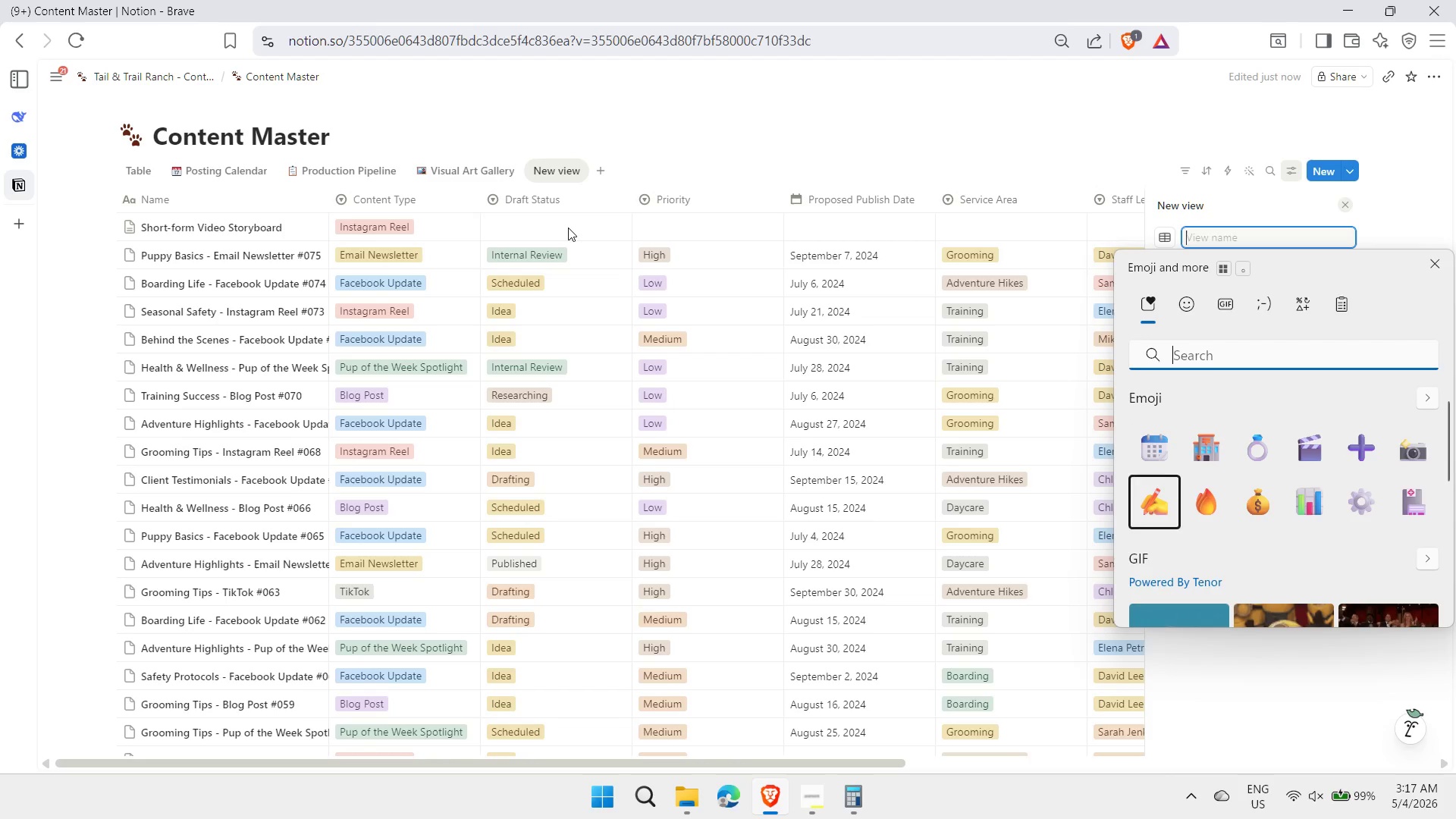 
key(ArrowRight)
 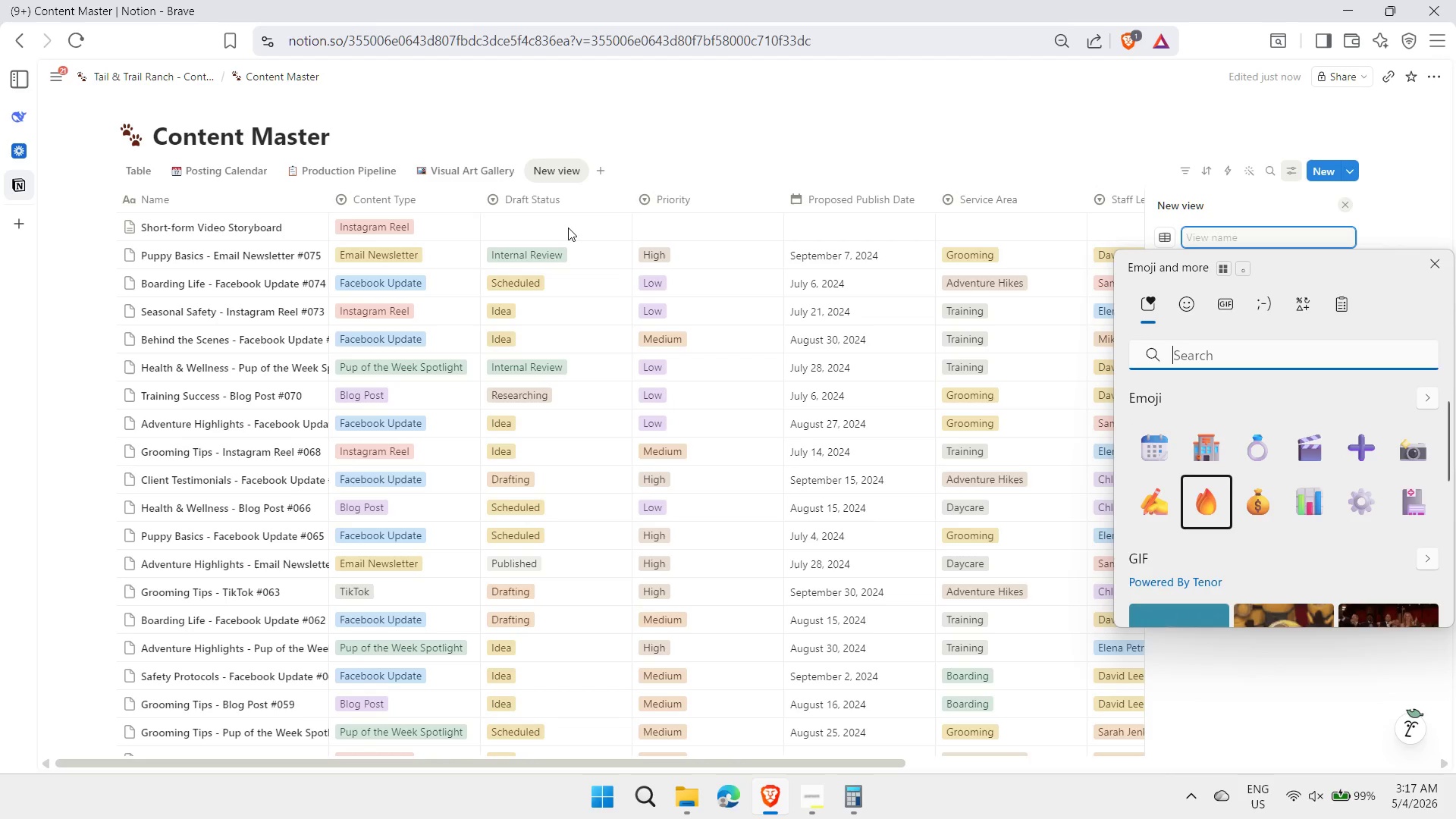 
key(Enter)
 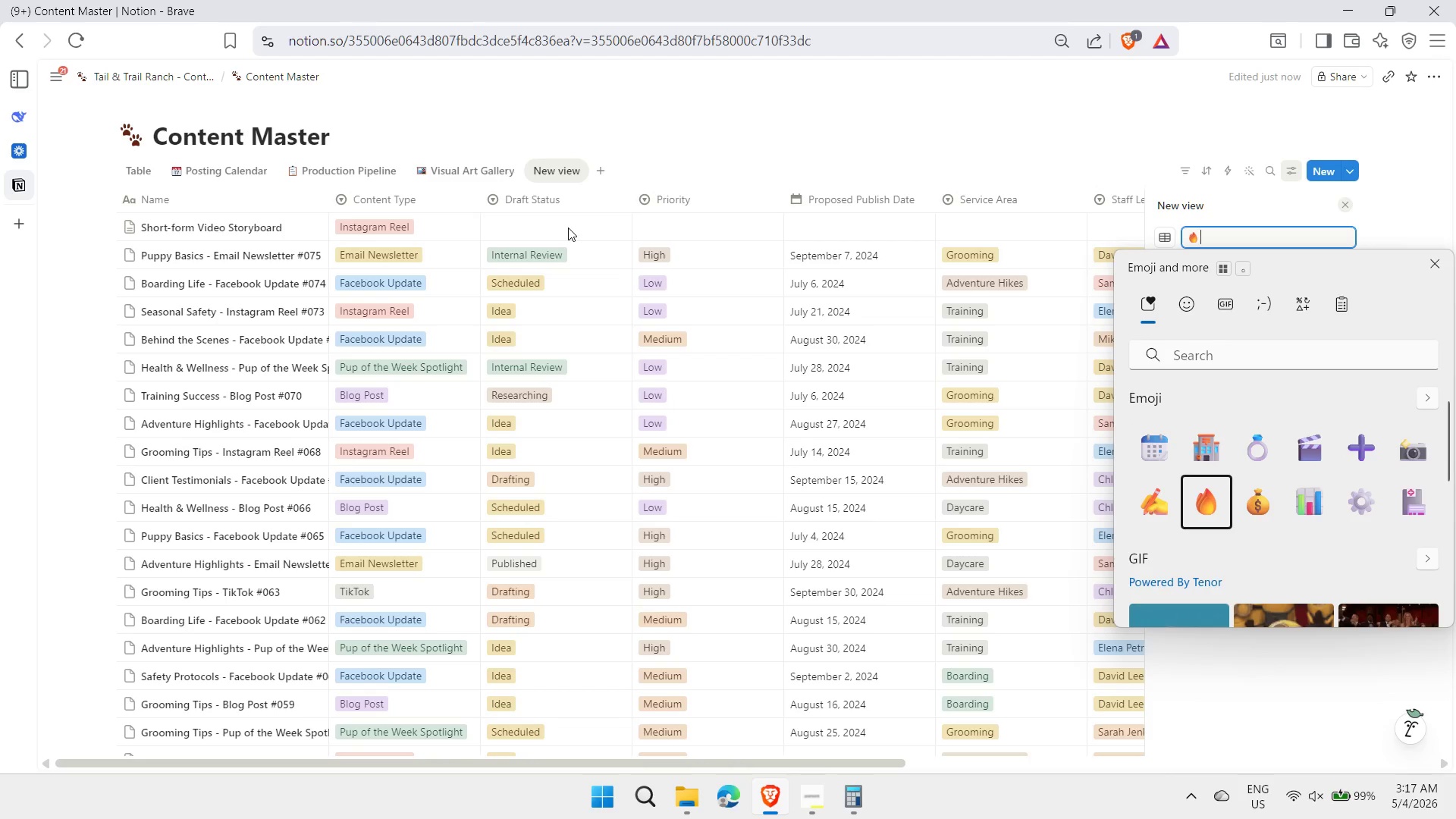 
type( high)
key(Backspace)
key(Backspace)
key(Backspace)
key(Backspace)
type(High Priority - Tome )
key(Backspace)
key(Backspace)
key(Backspace)
key(Backspace)
type(ime Sensitive)
 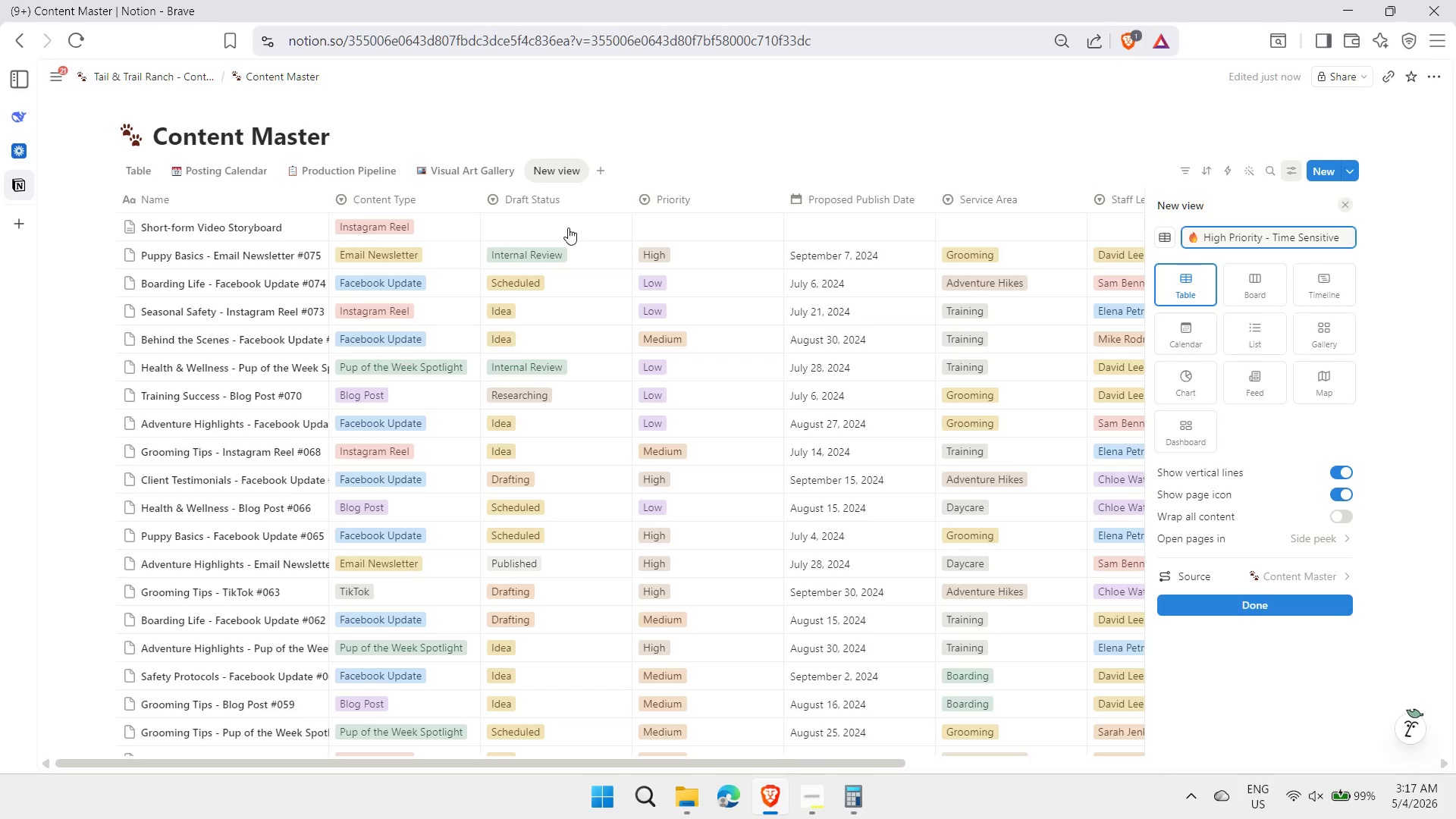 
key(Enter)
 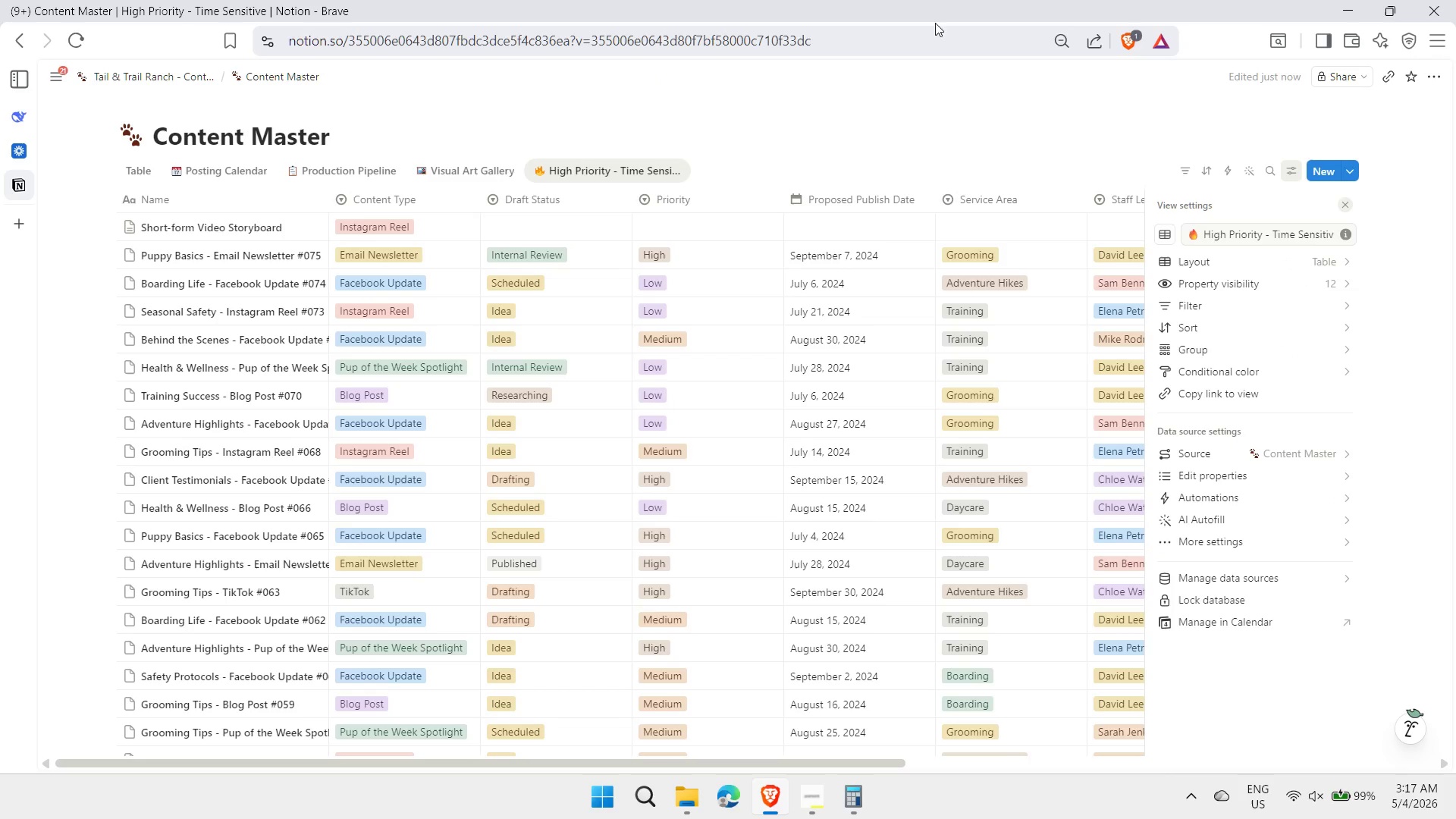 
wait(5.42)
 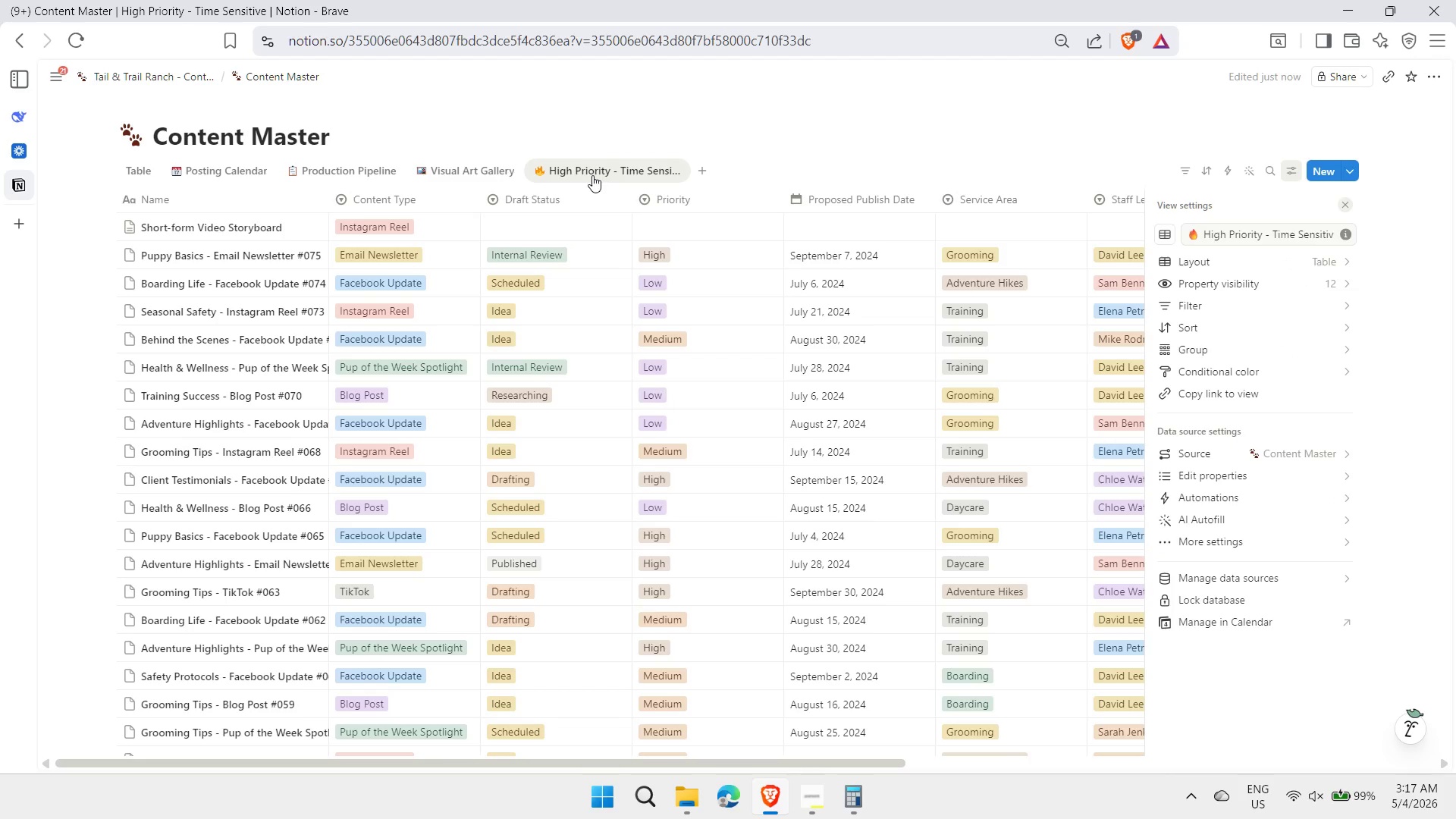 
left_click([1254, 307])
 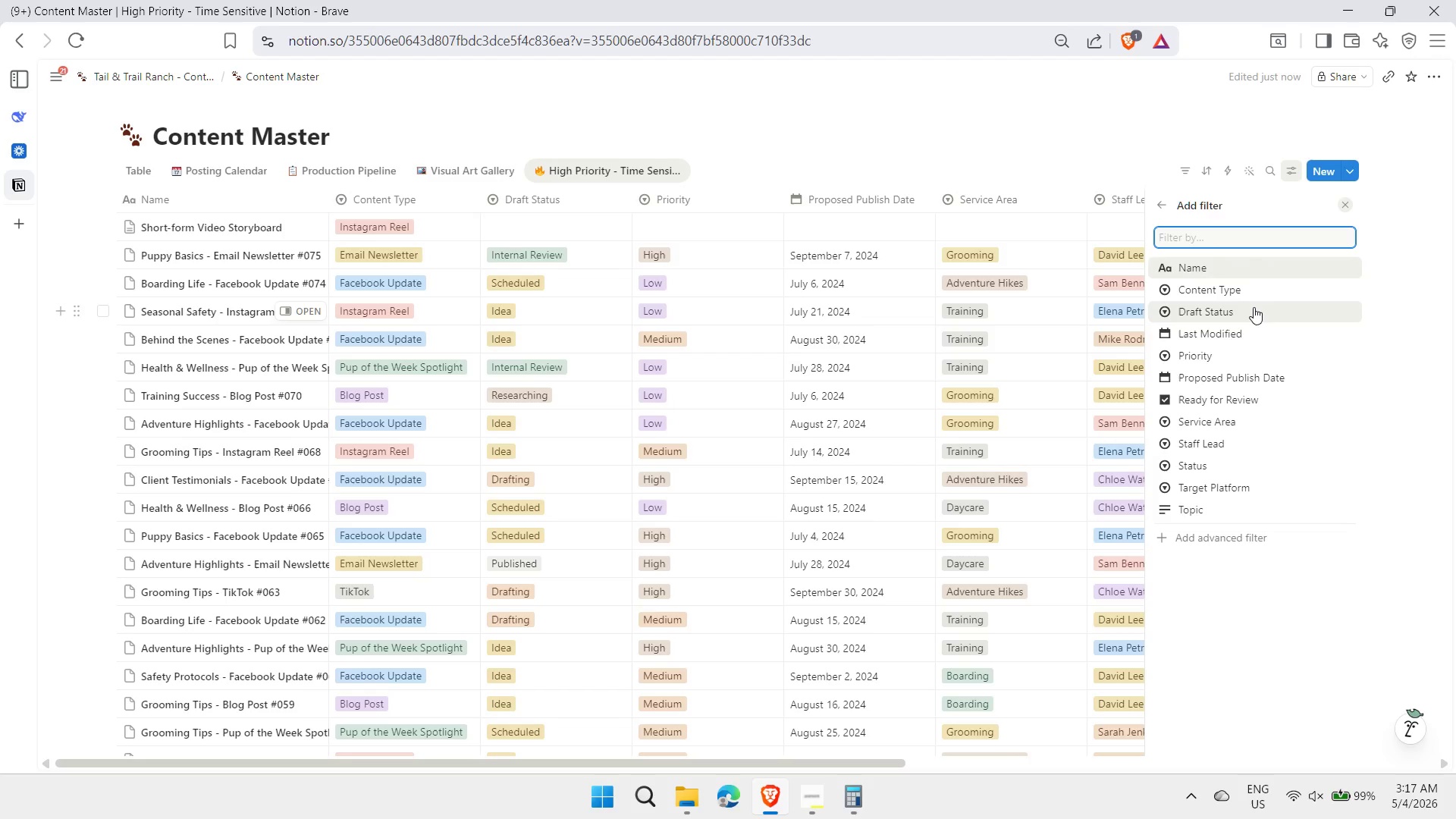 
left_click([1228, 360])
 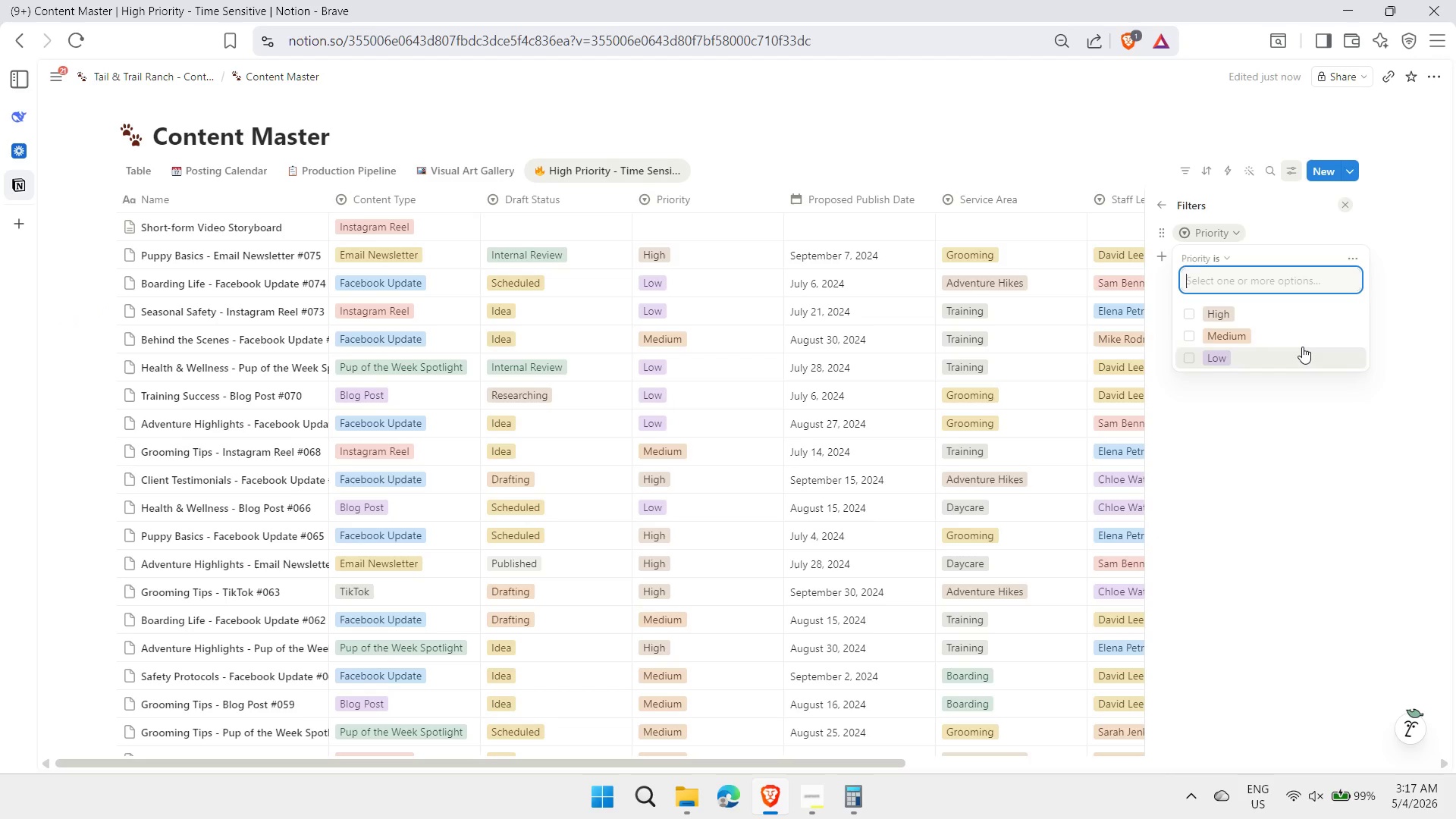 
left_click([1226, 312])
 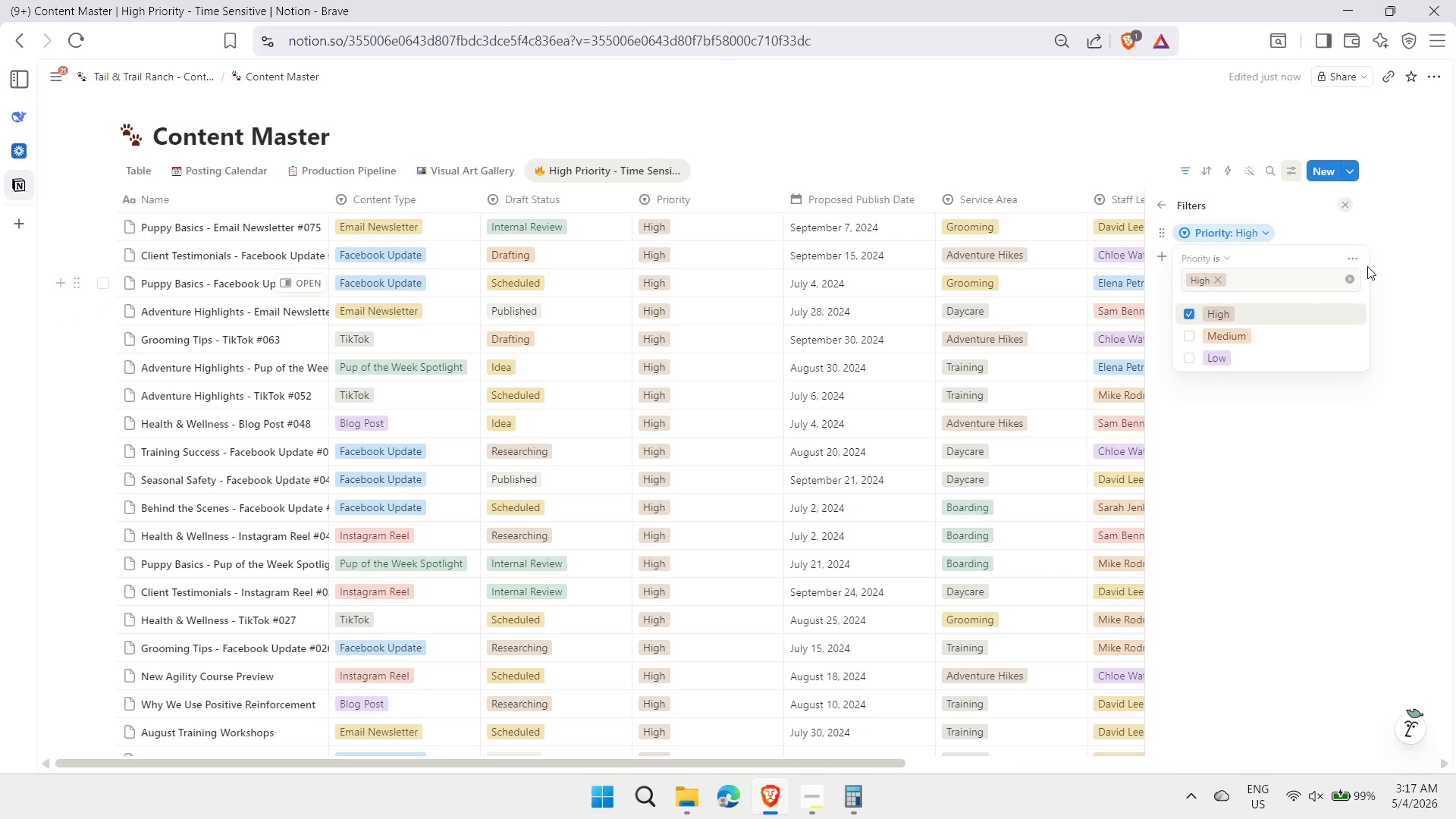 
left_click([1350, 259])
 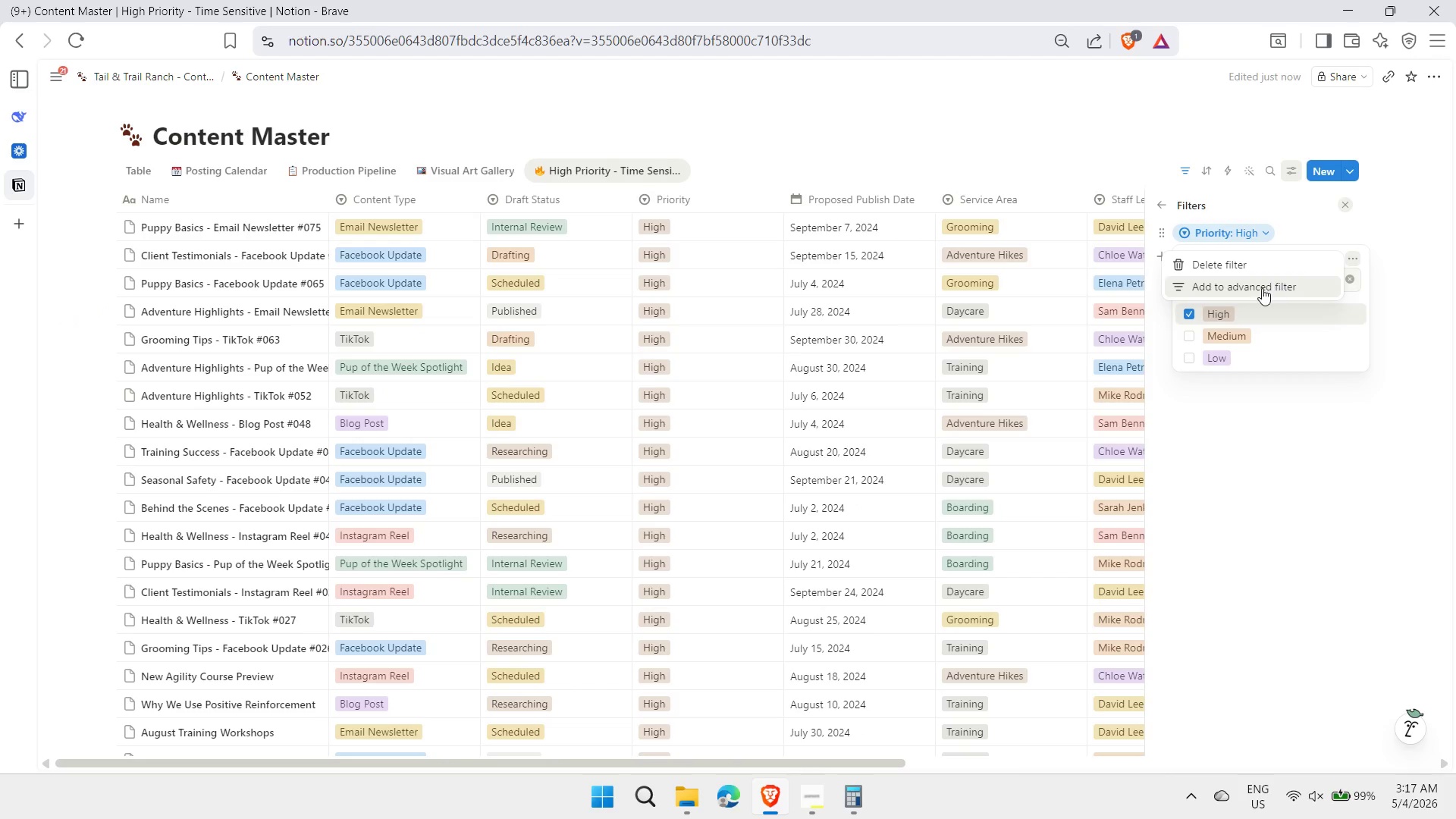 
left_click([1262, 288])
 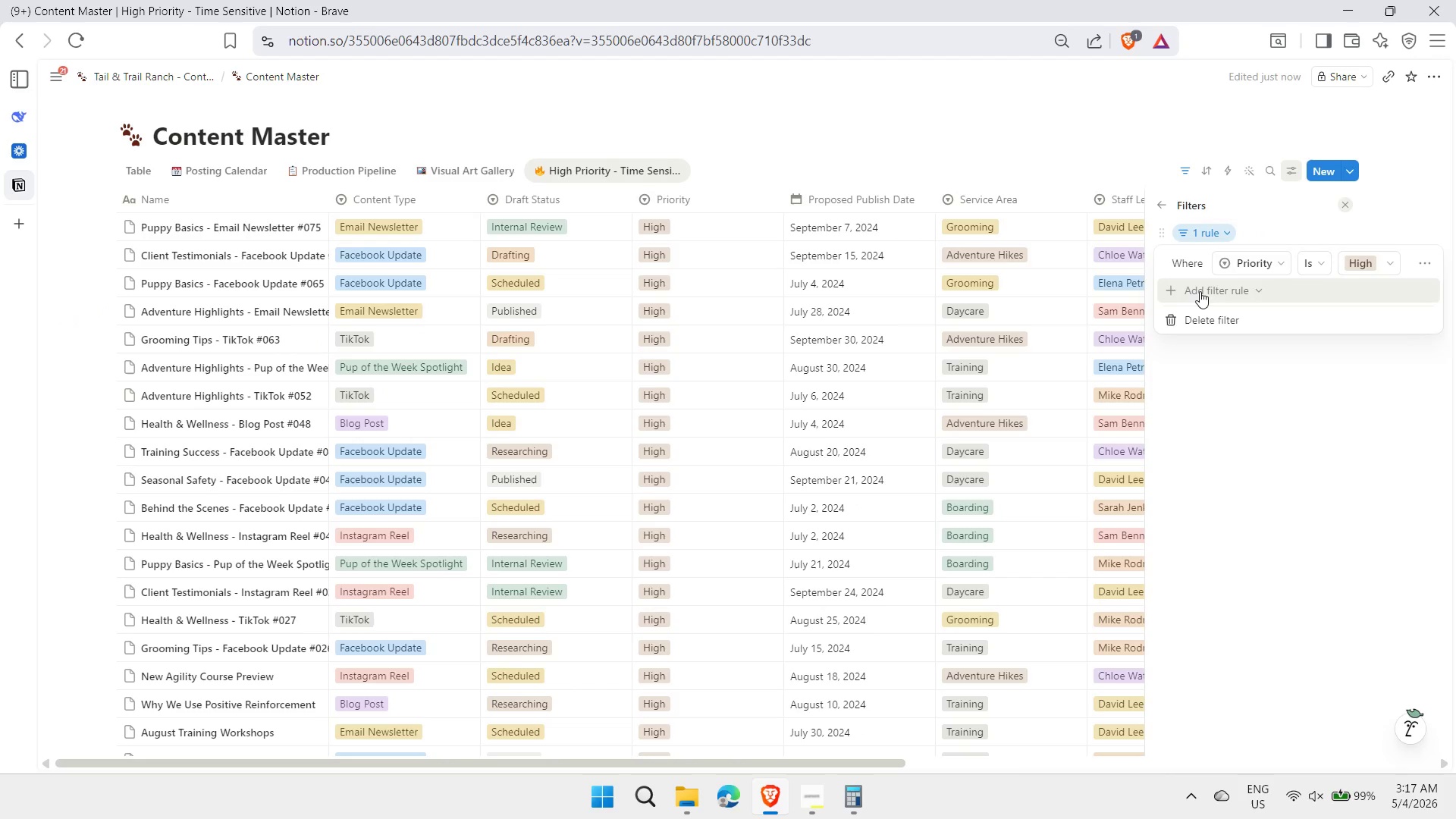 
left_click([1200, 287])
 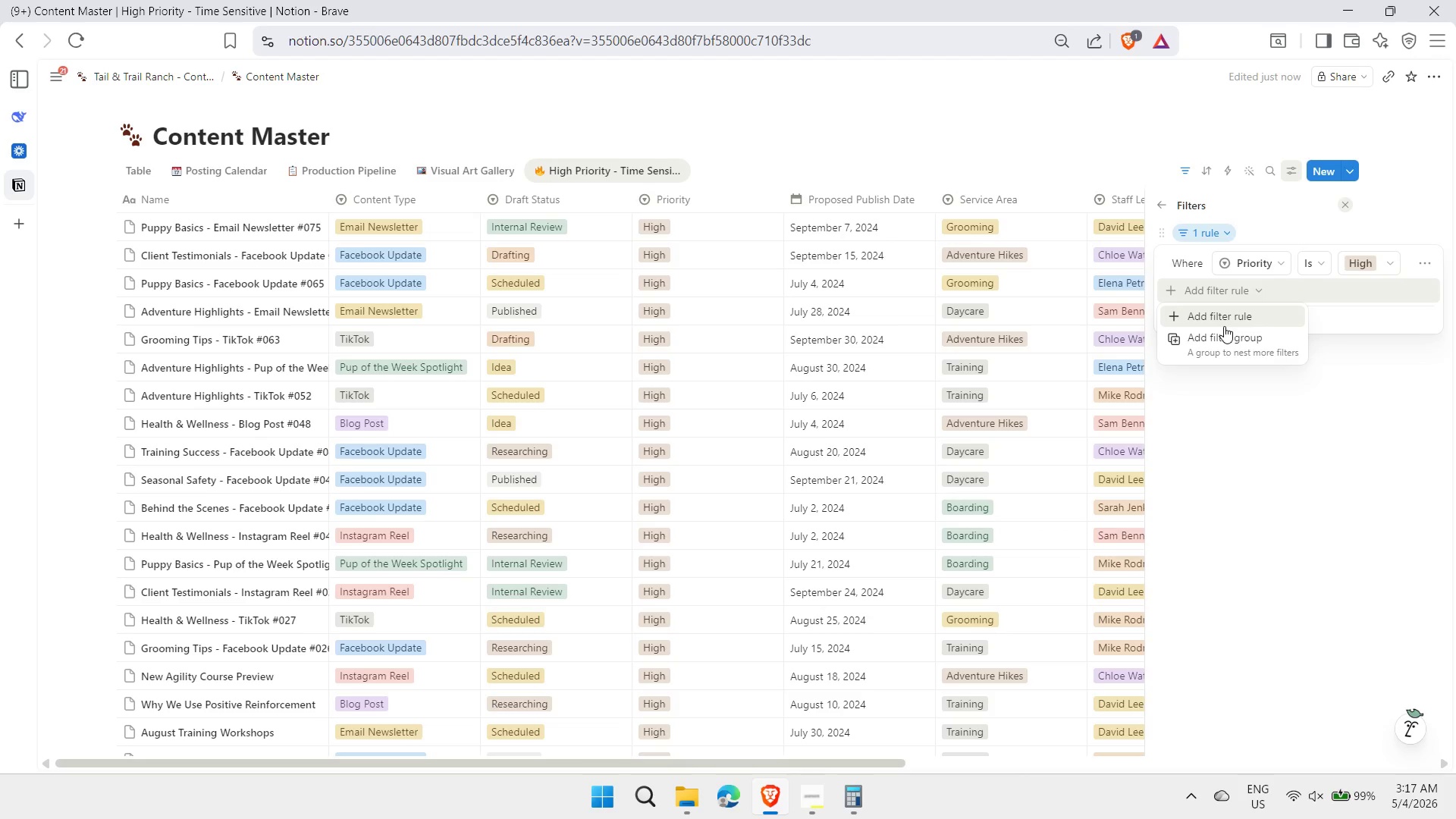 
left_click([1208, 315])
 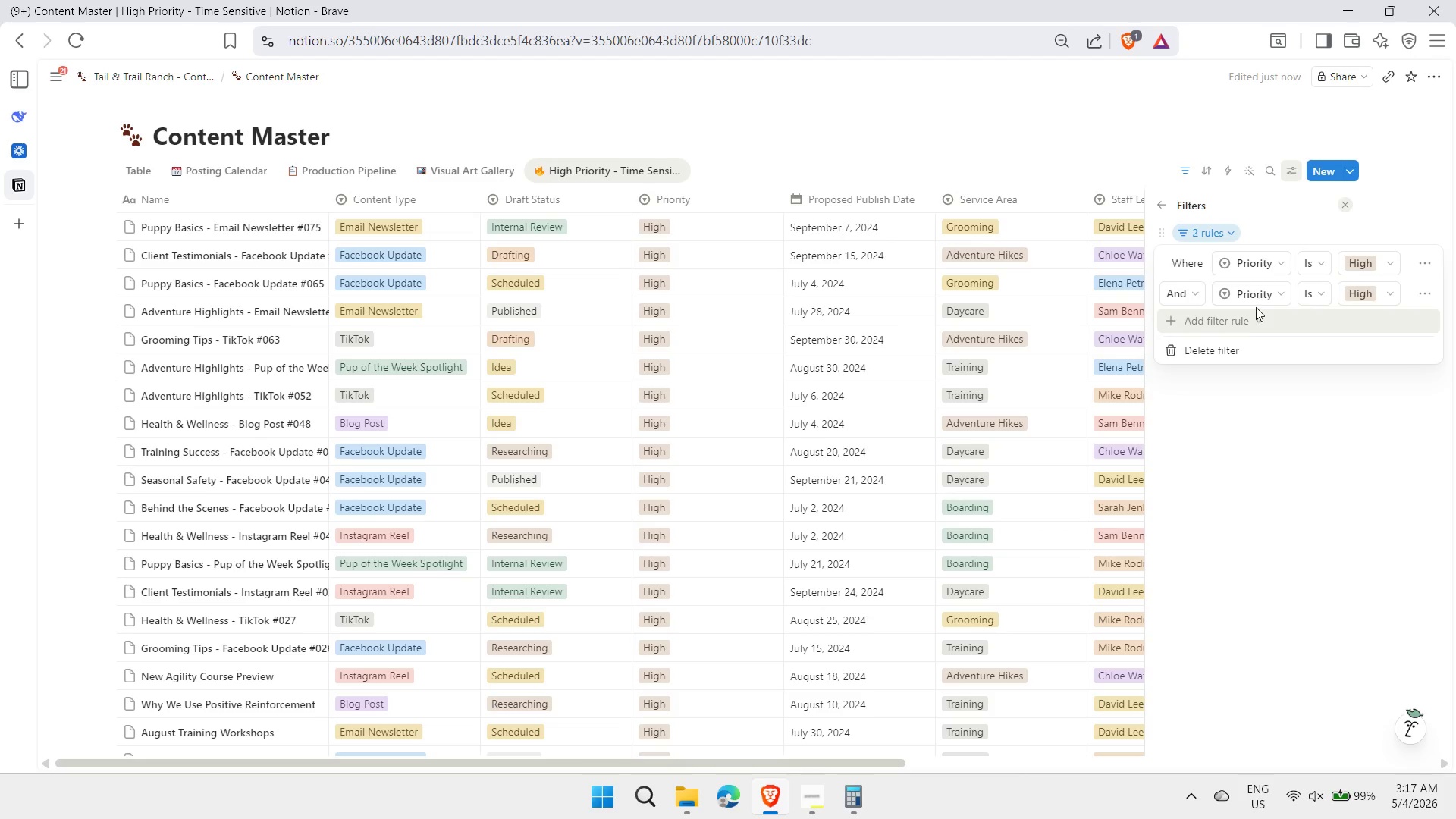 
left_click([1258, 291])
 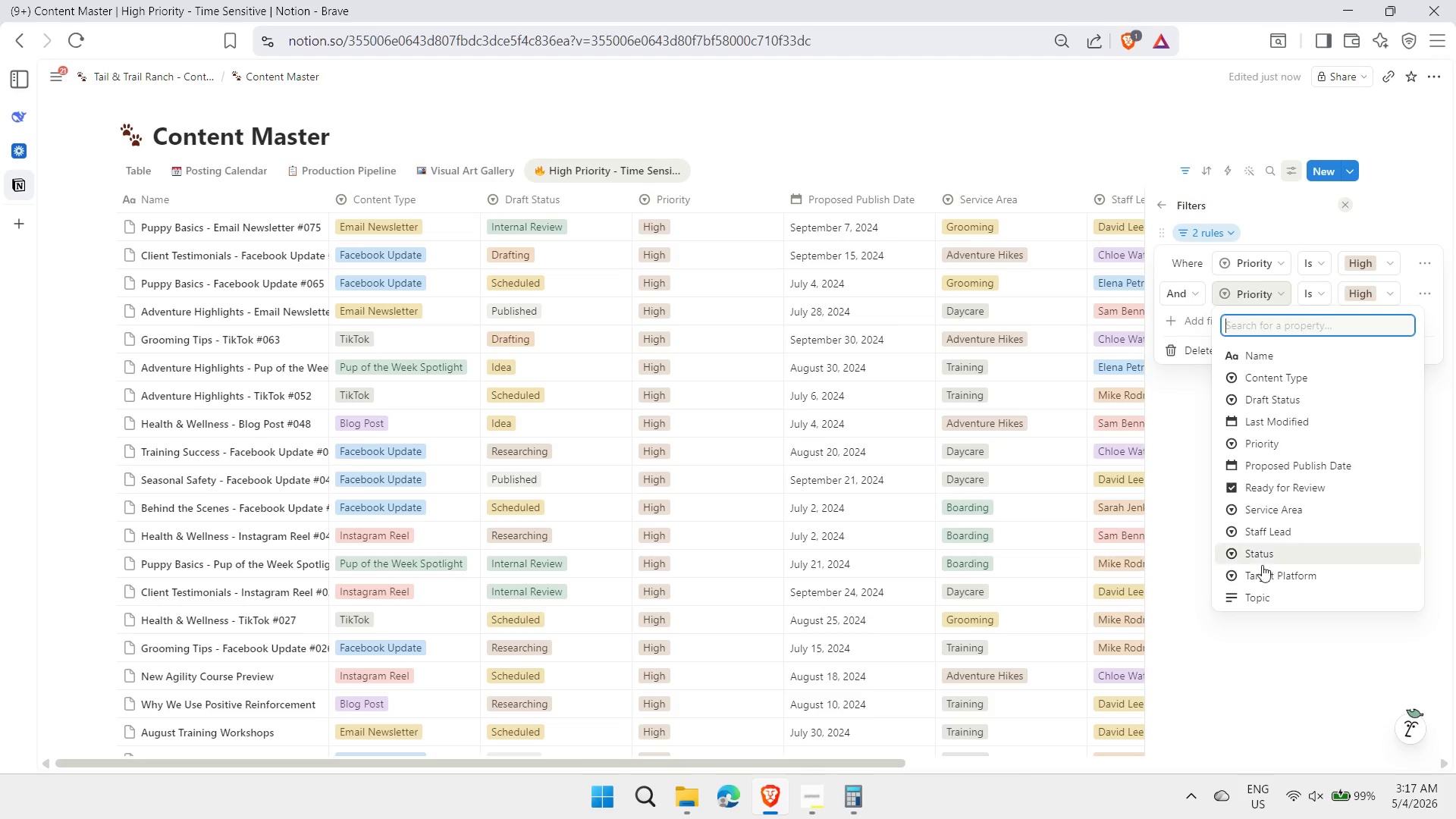 
left_click([1260, 548])
 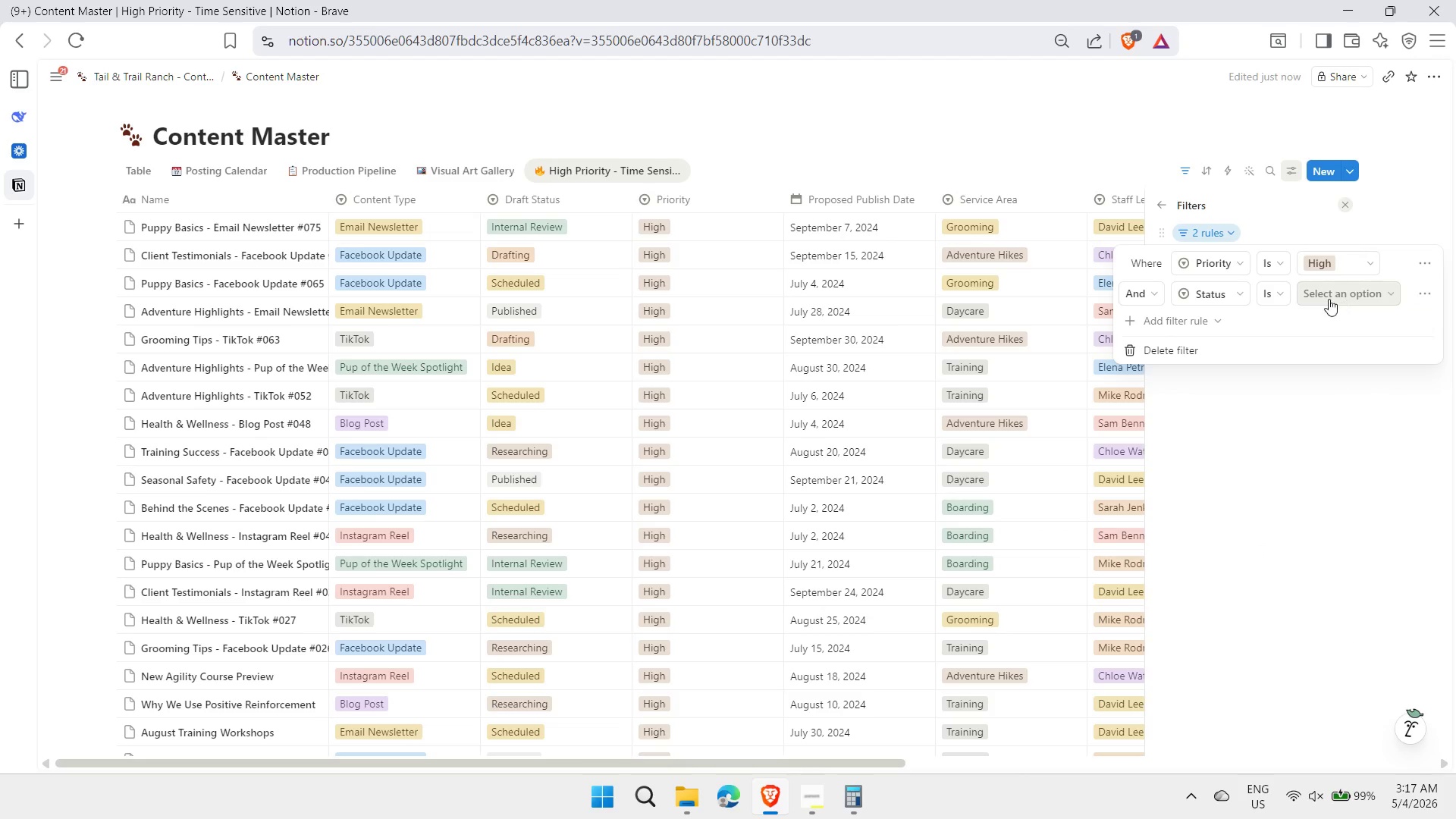 
left_click([1269, 292])
 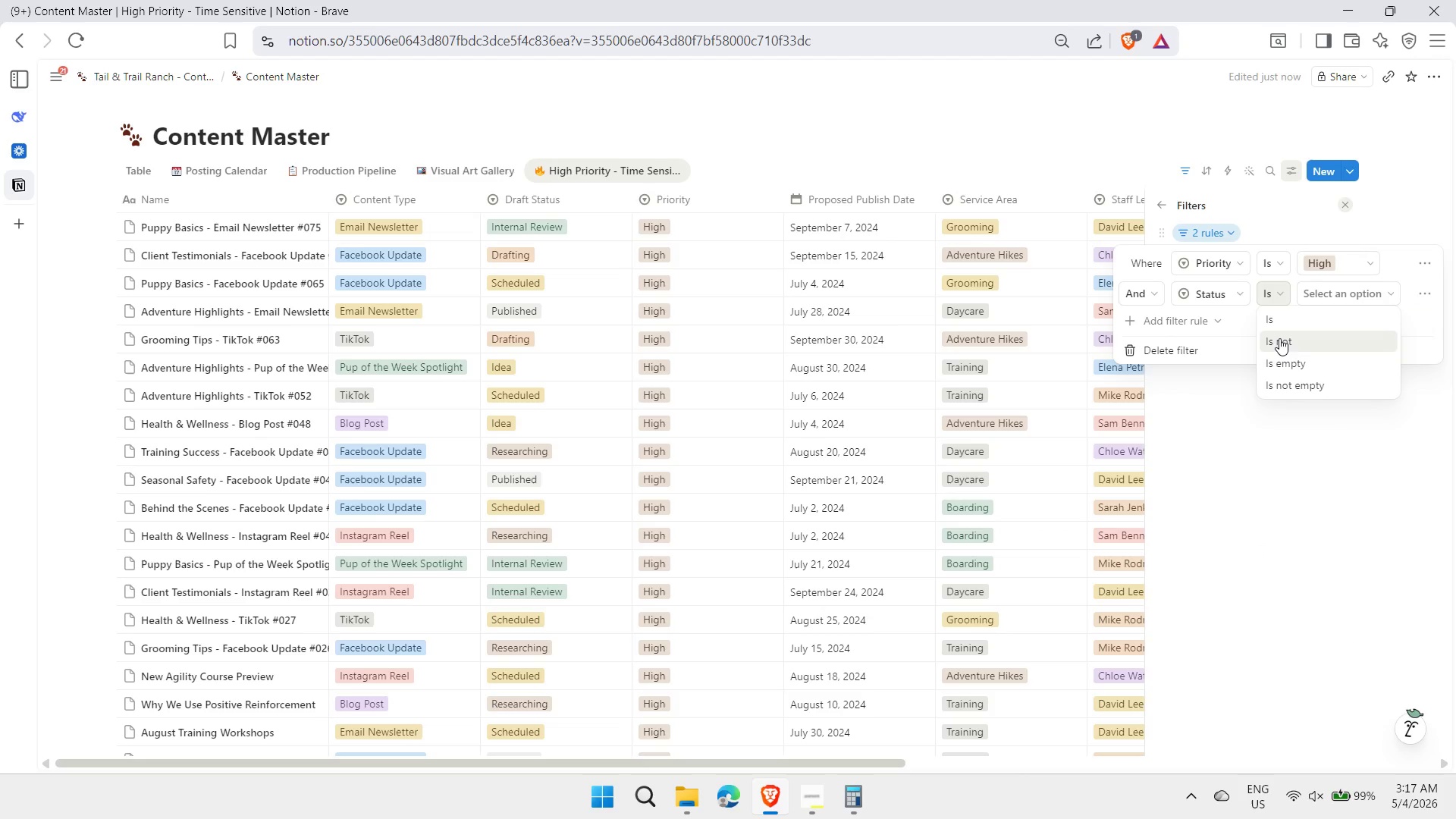 
left_click([1279, 338])
 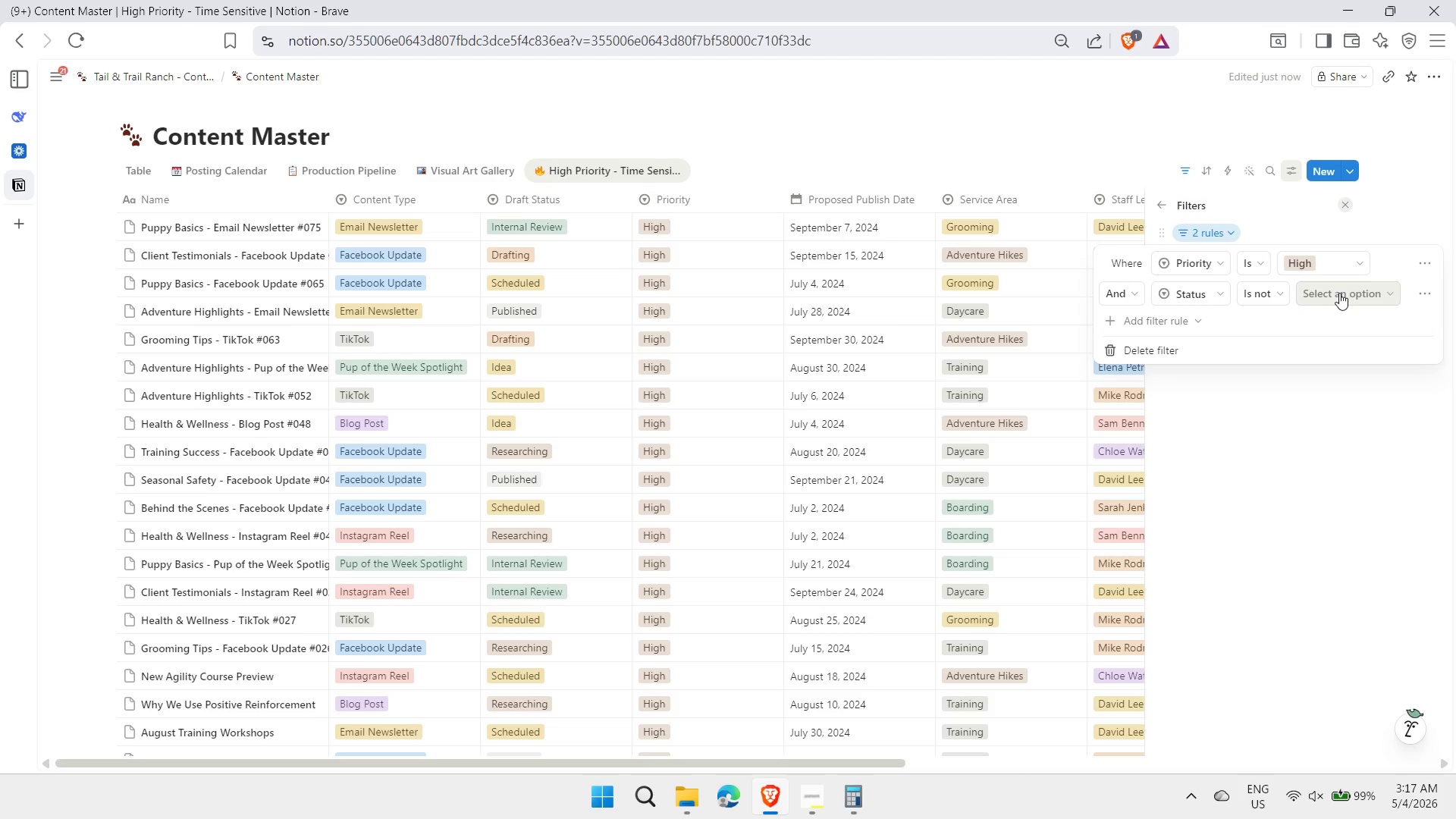 
left_click([1338, 293])
 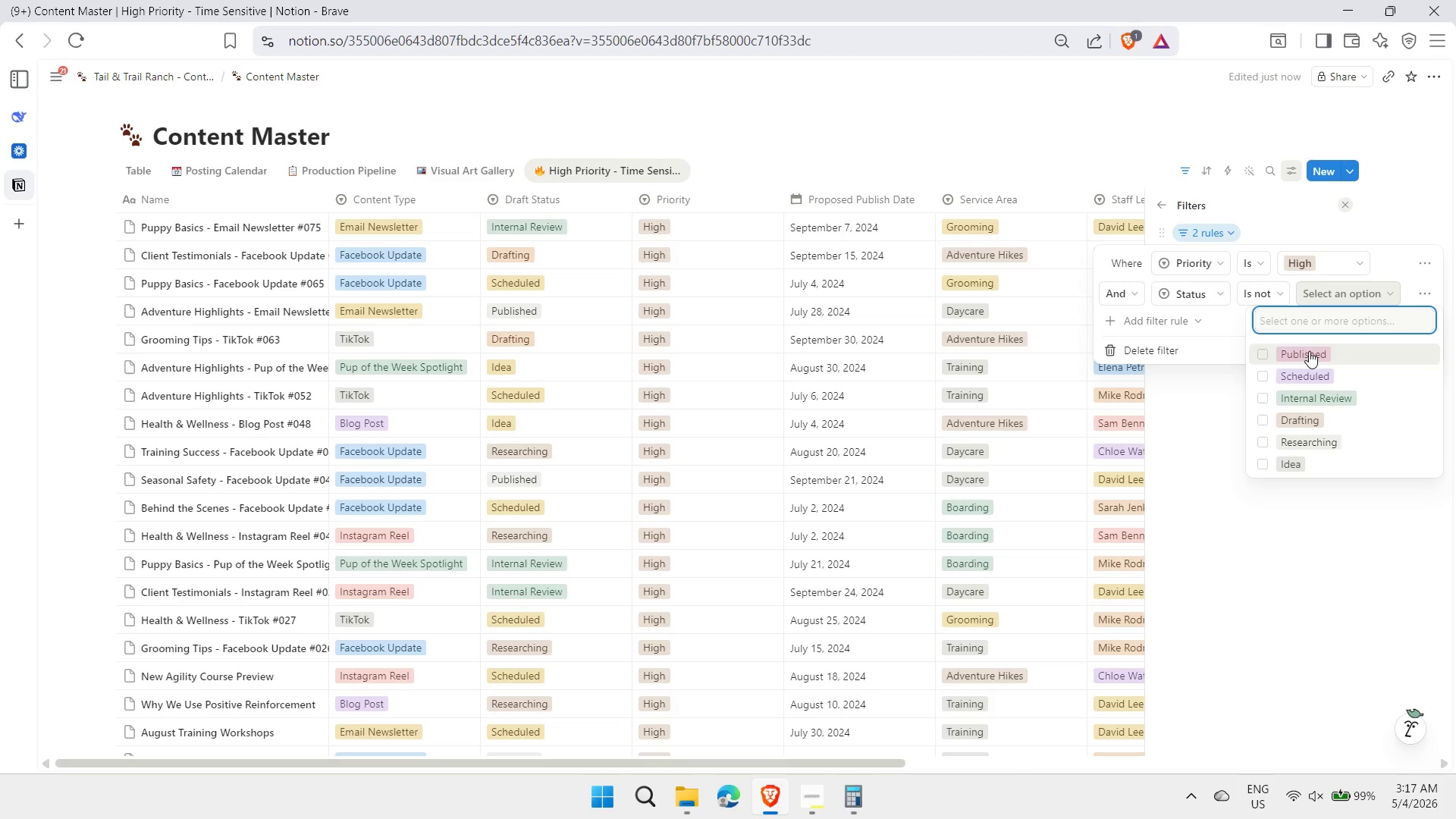 
left_click([1304, 351])
 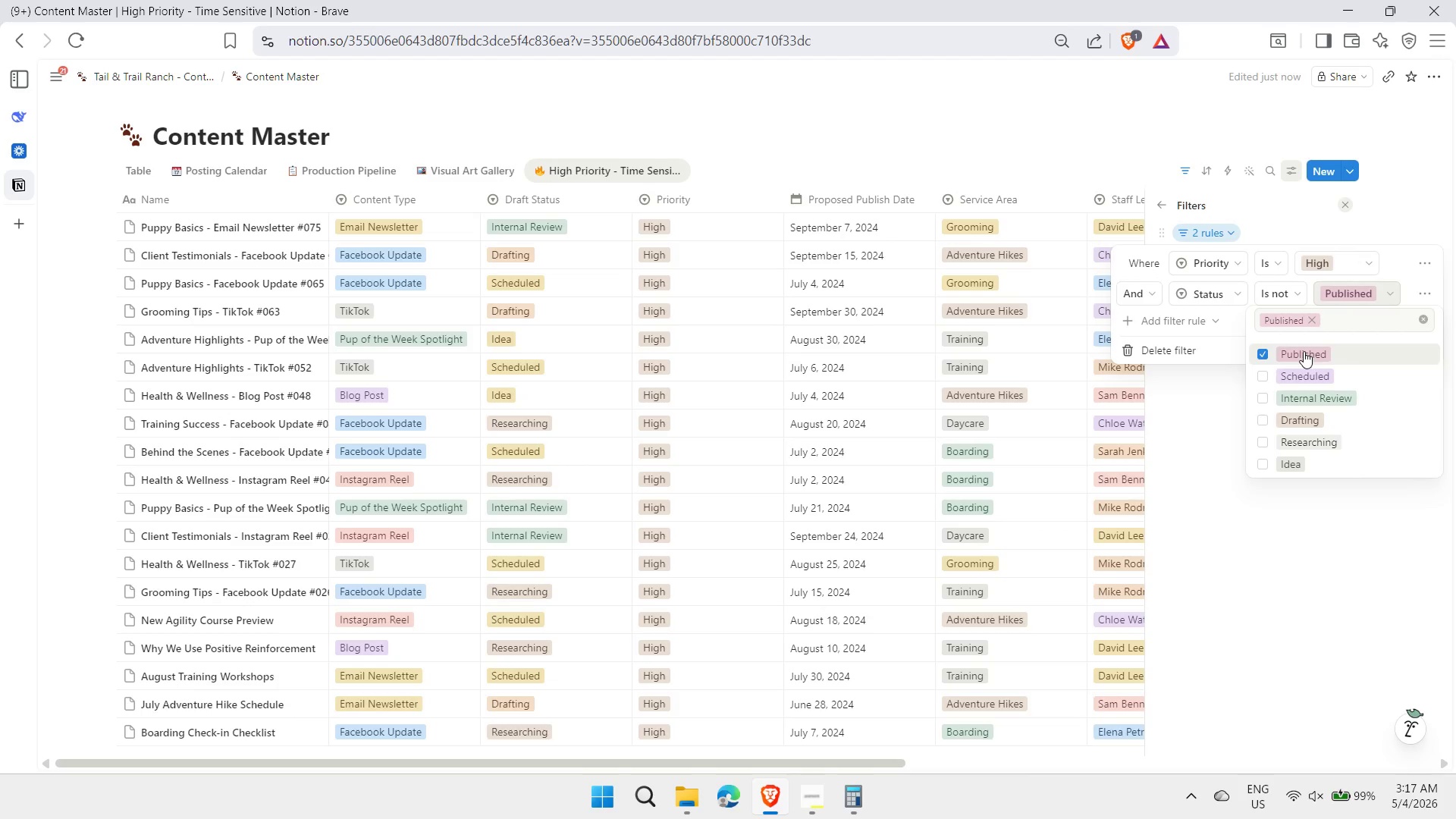 
left_click([1232, 601])
 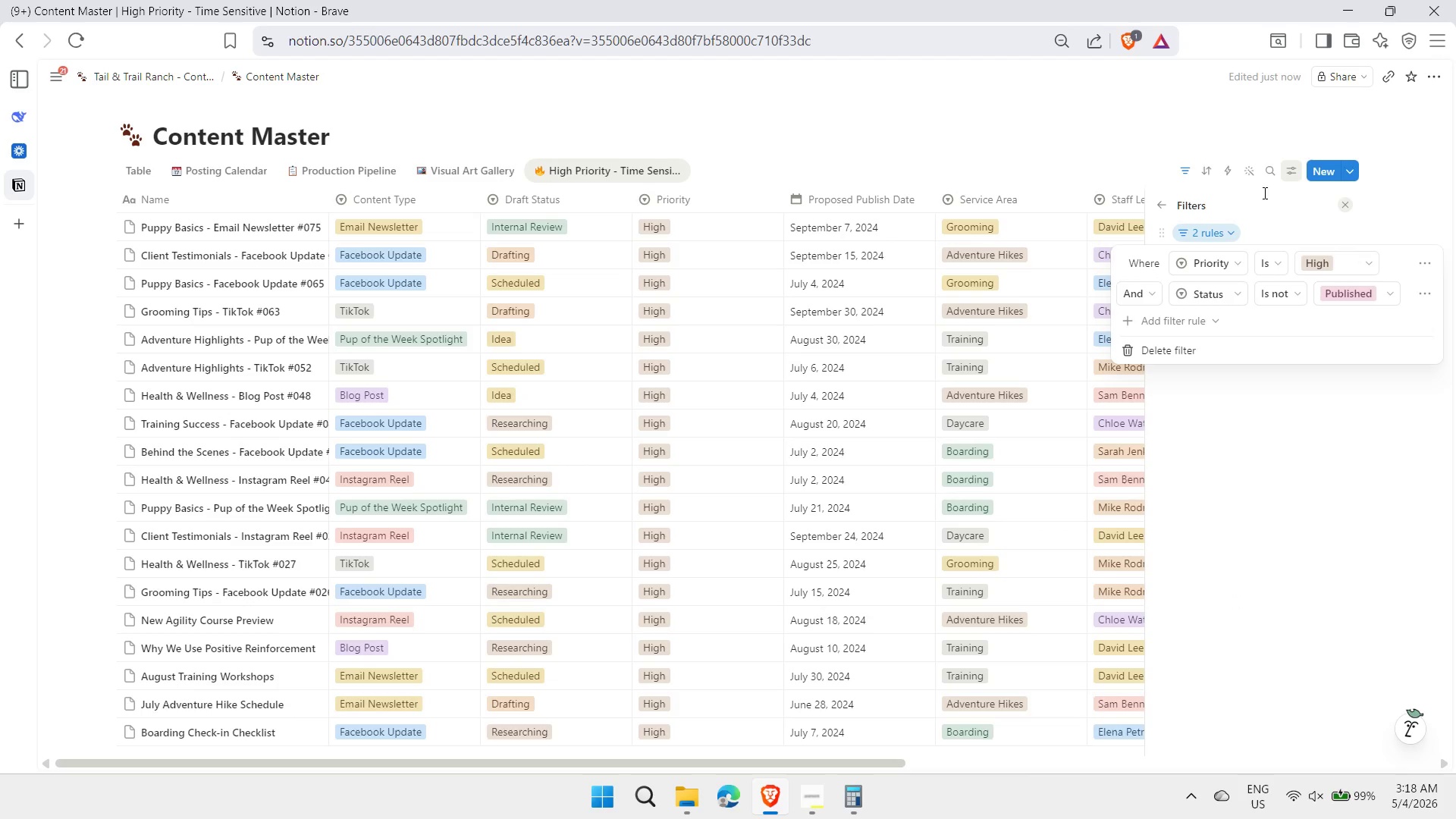 
left_click([1163, 204])
 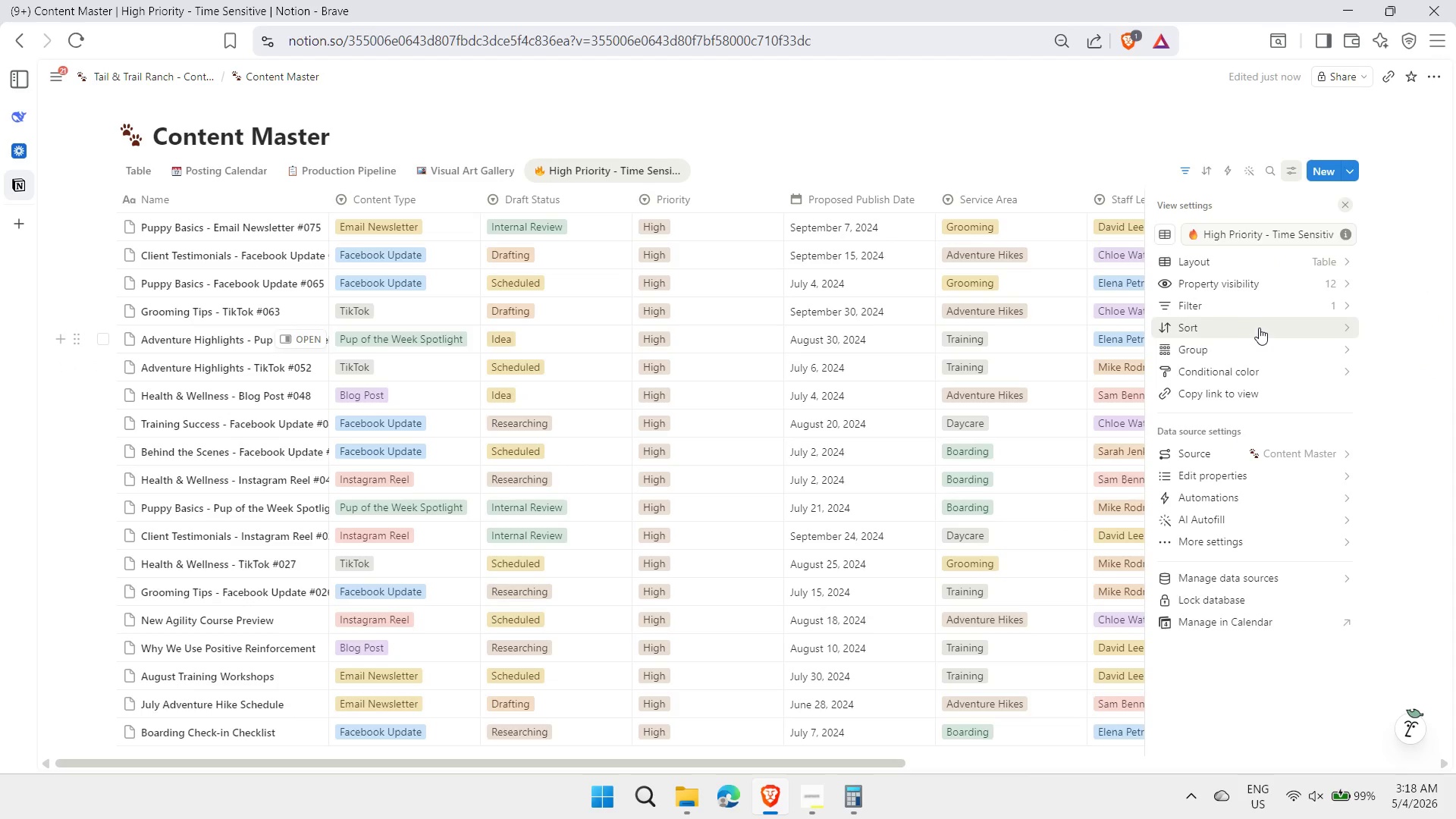 
left_click([1261, 327])
 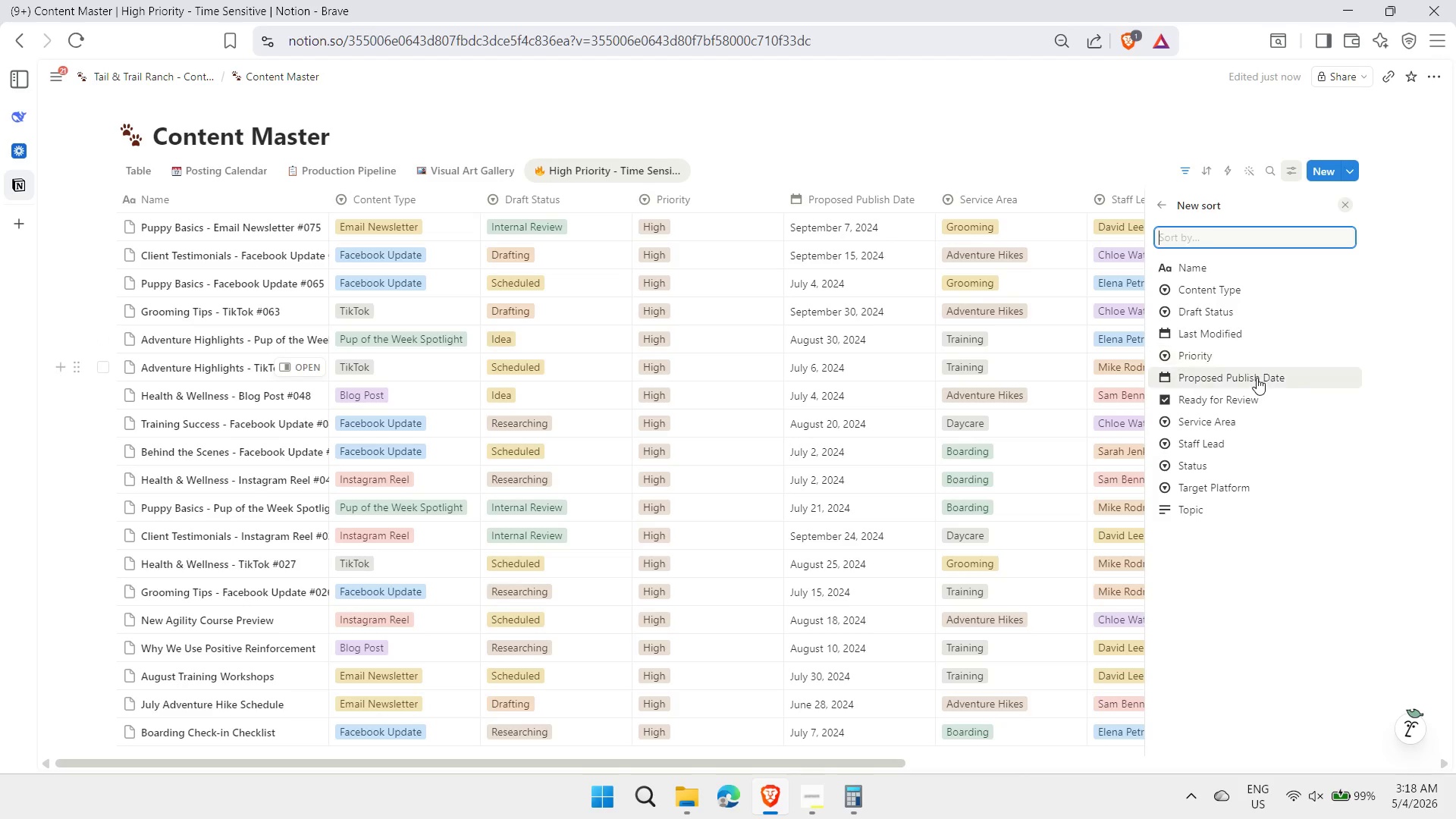 
left_click([1257, 378])
 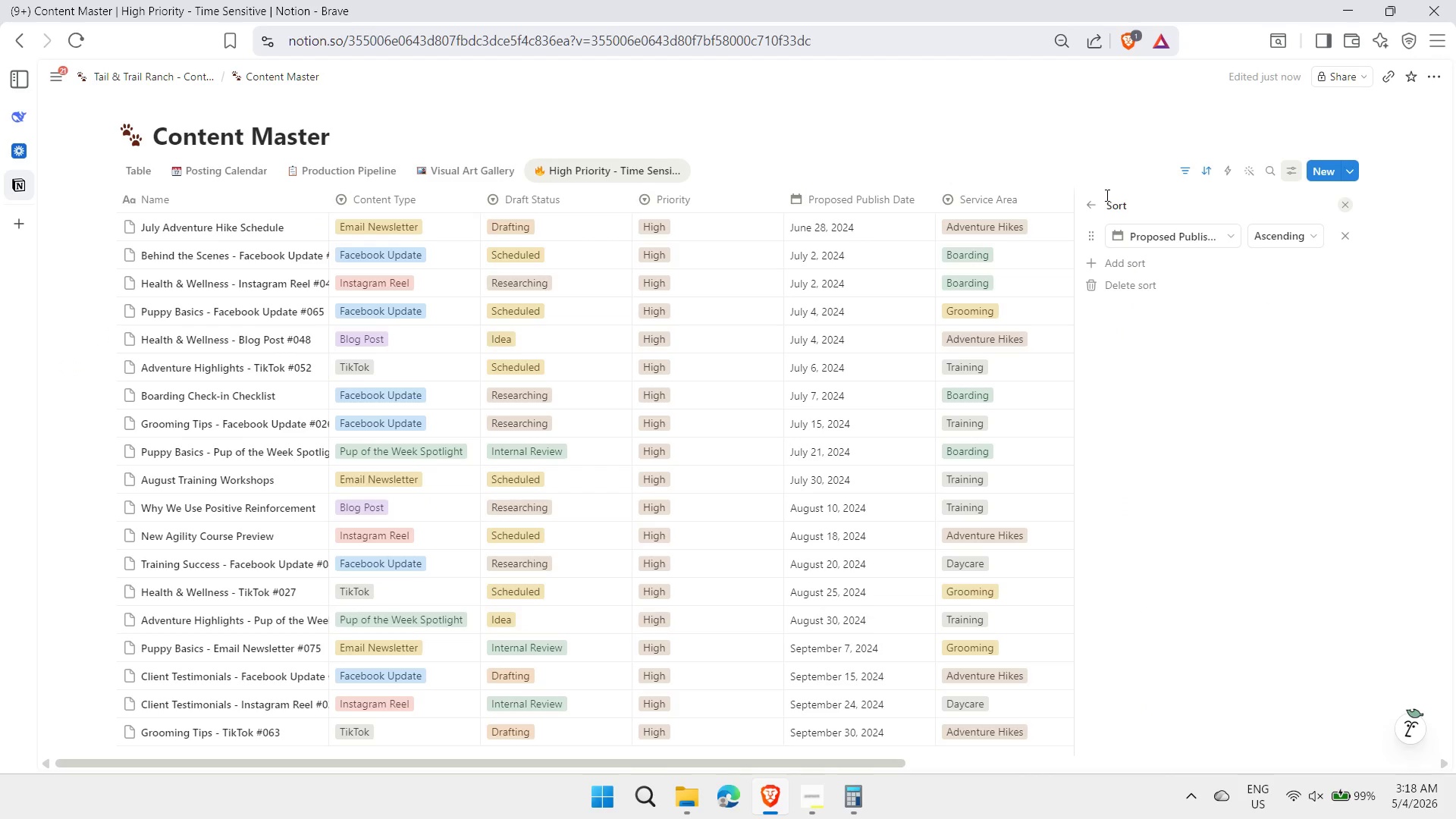 
left_click([1087, 202])
 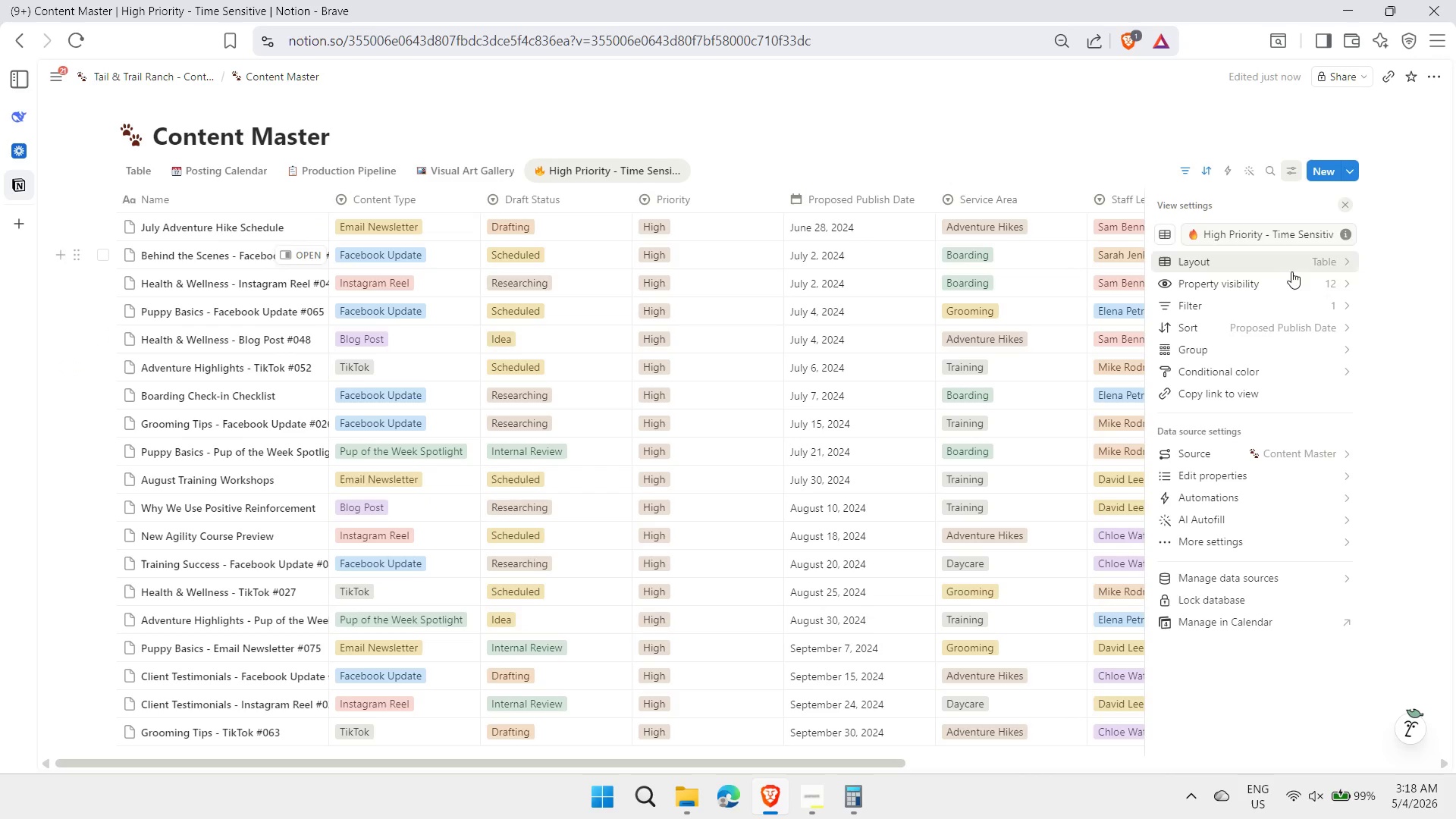 
left_click([1285, 281])
 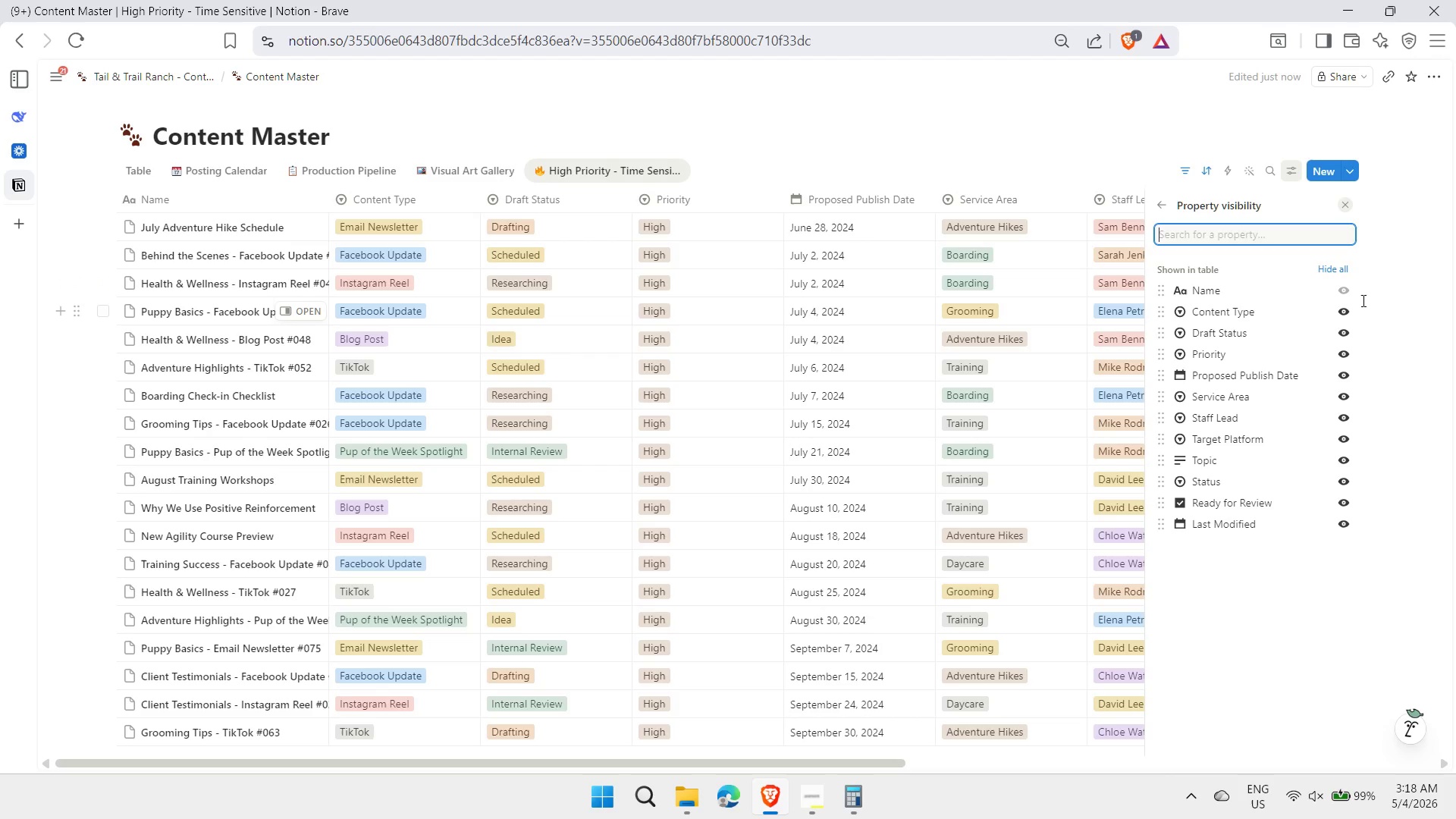 
left_click([1341, 331])
 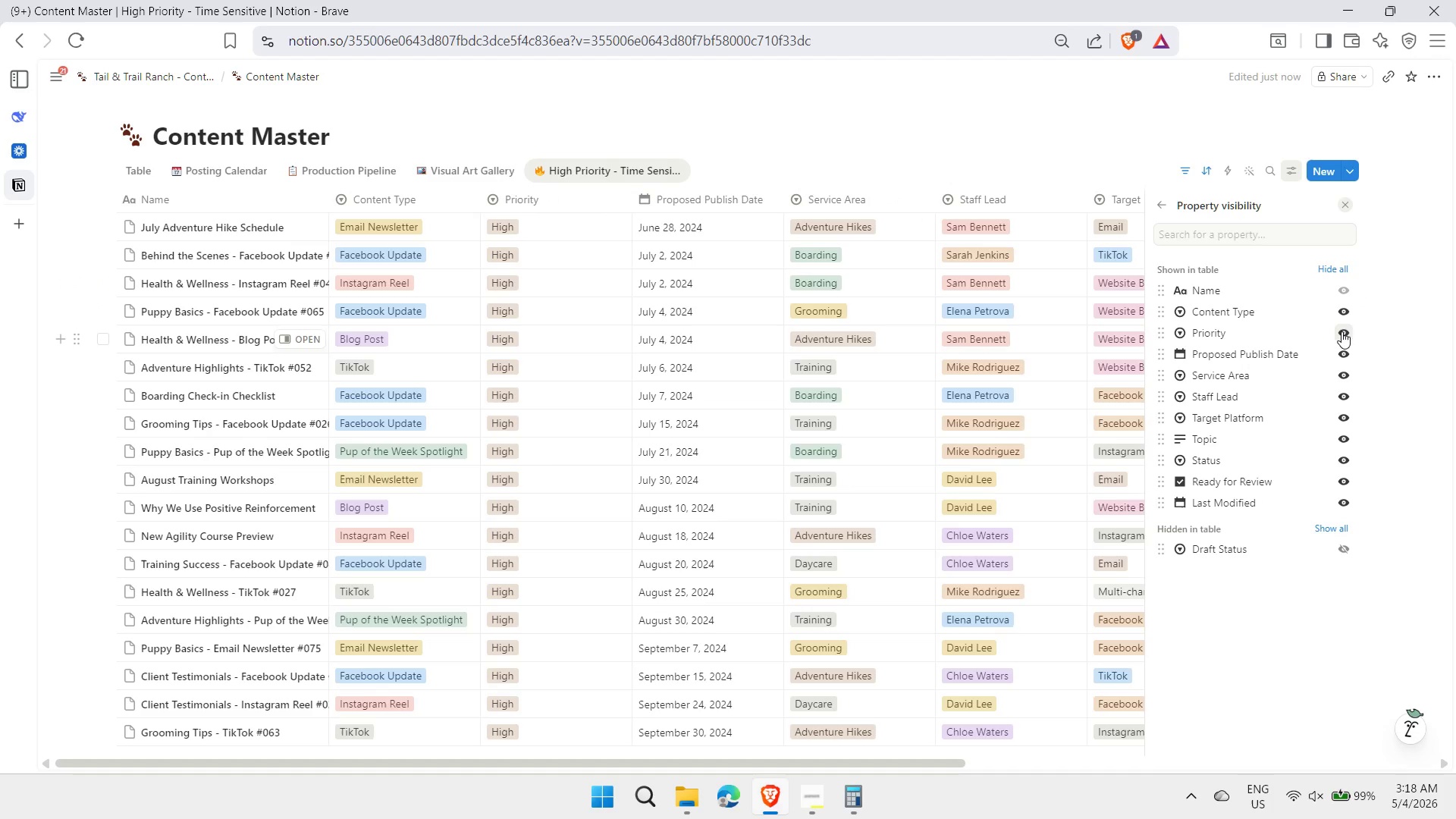 
left_click([1341, 331])
 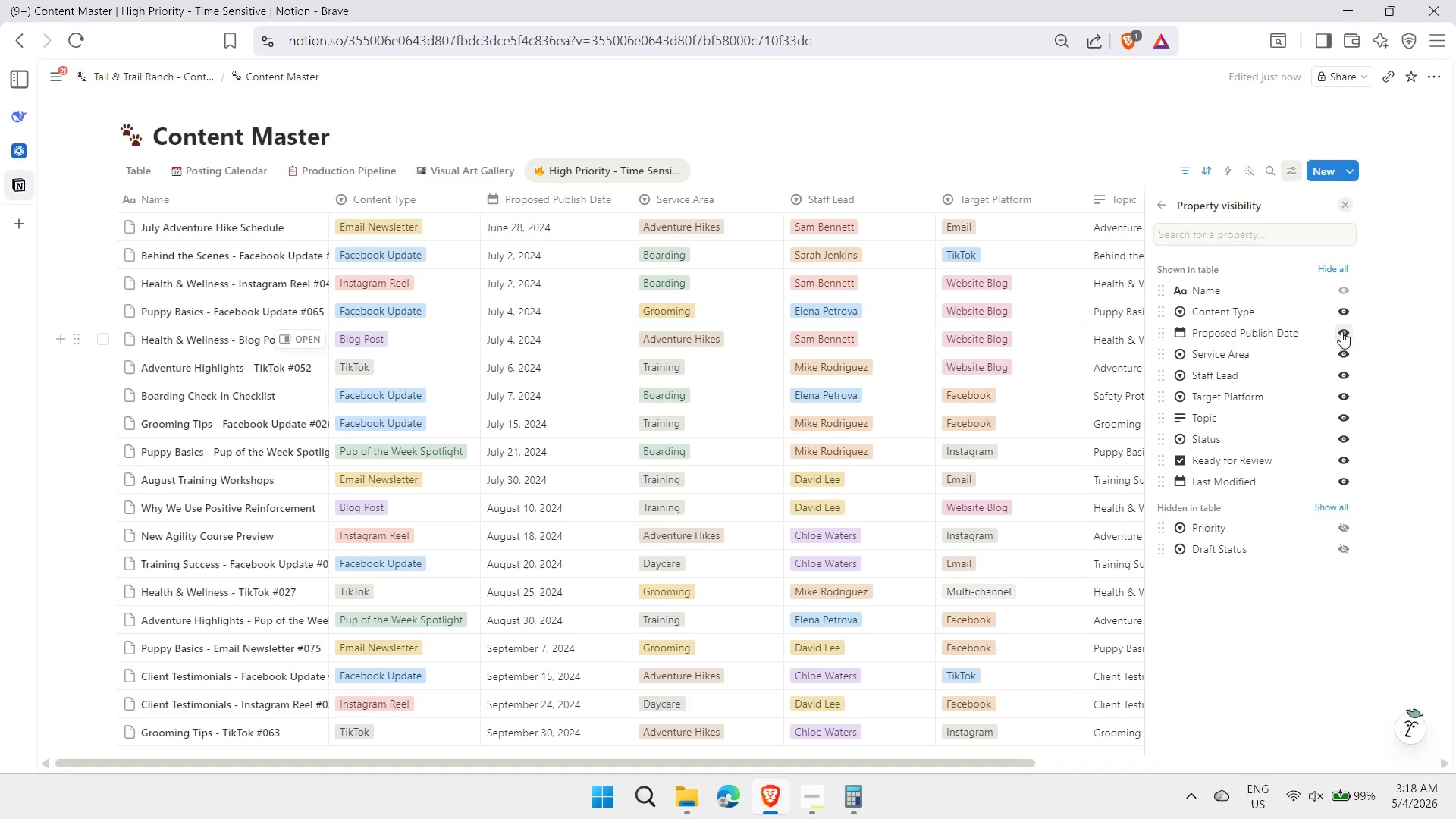 
left_click([1341, 331])
 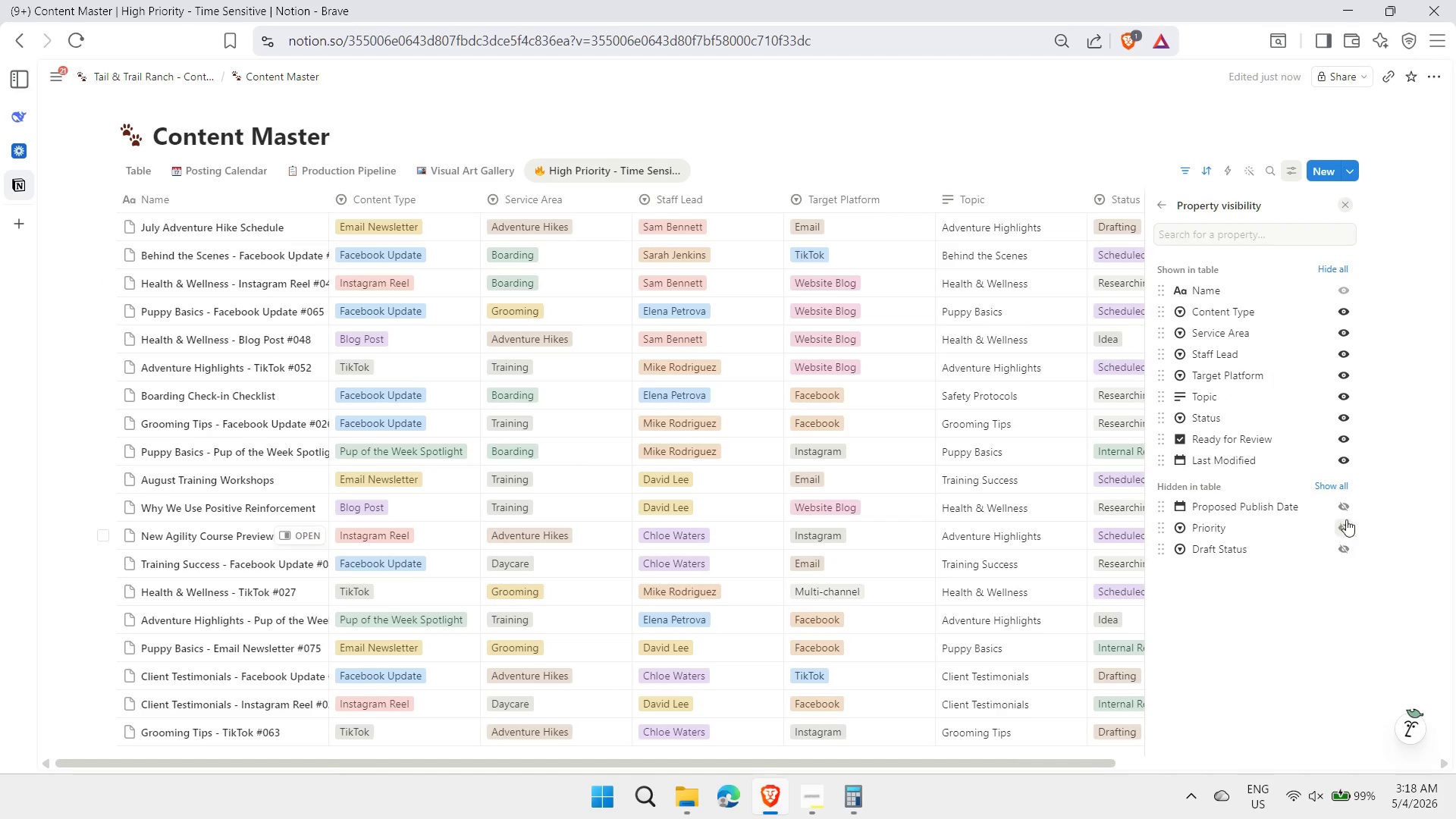 
left_click([1345, 506])
 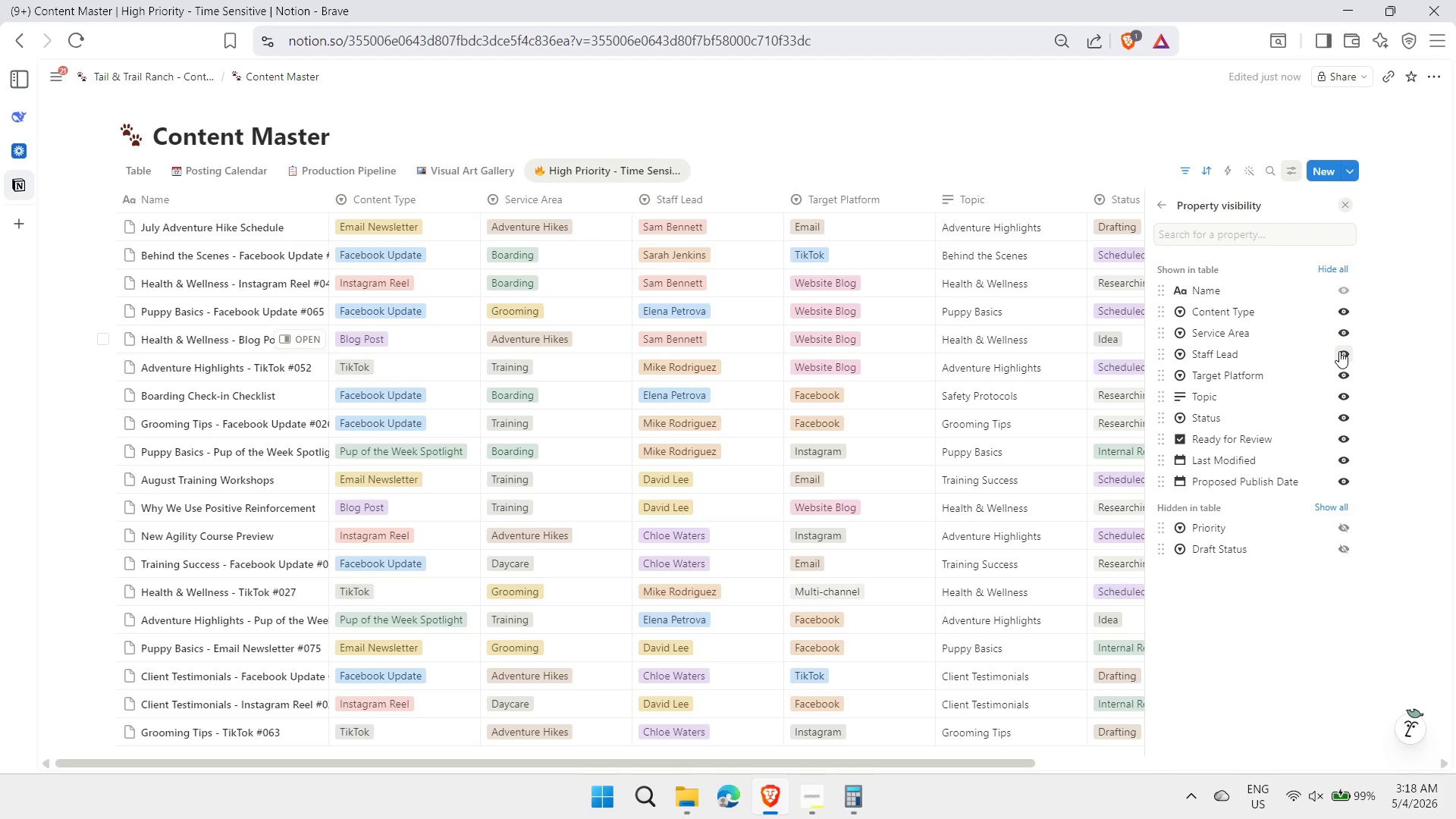 
wait(6.41)
 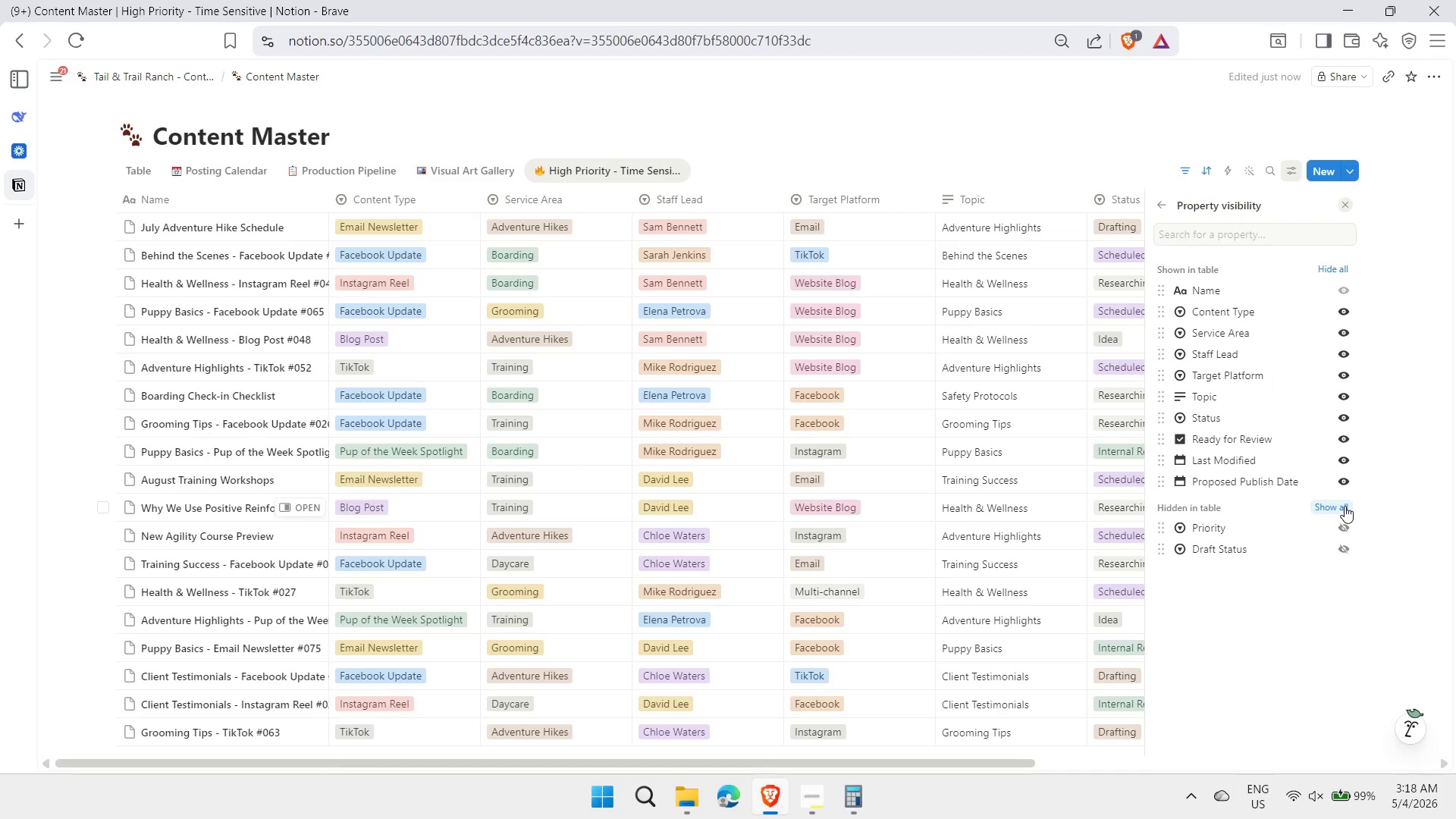 
left_click([1341, 375])
 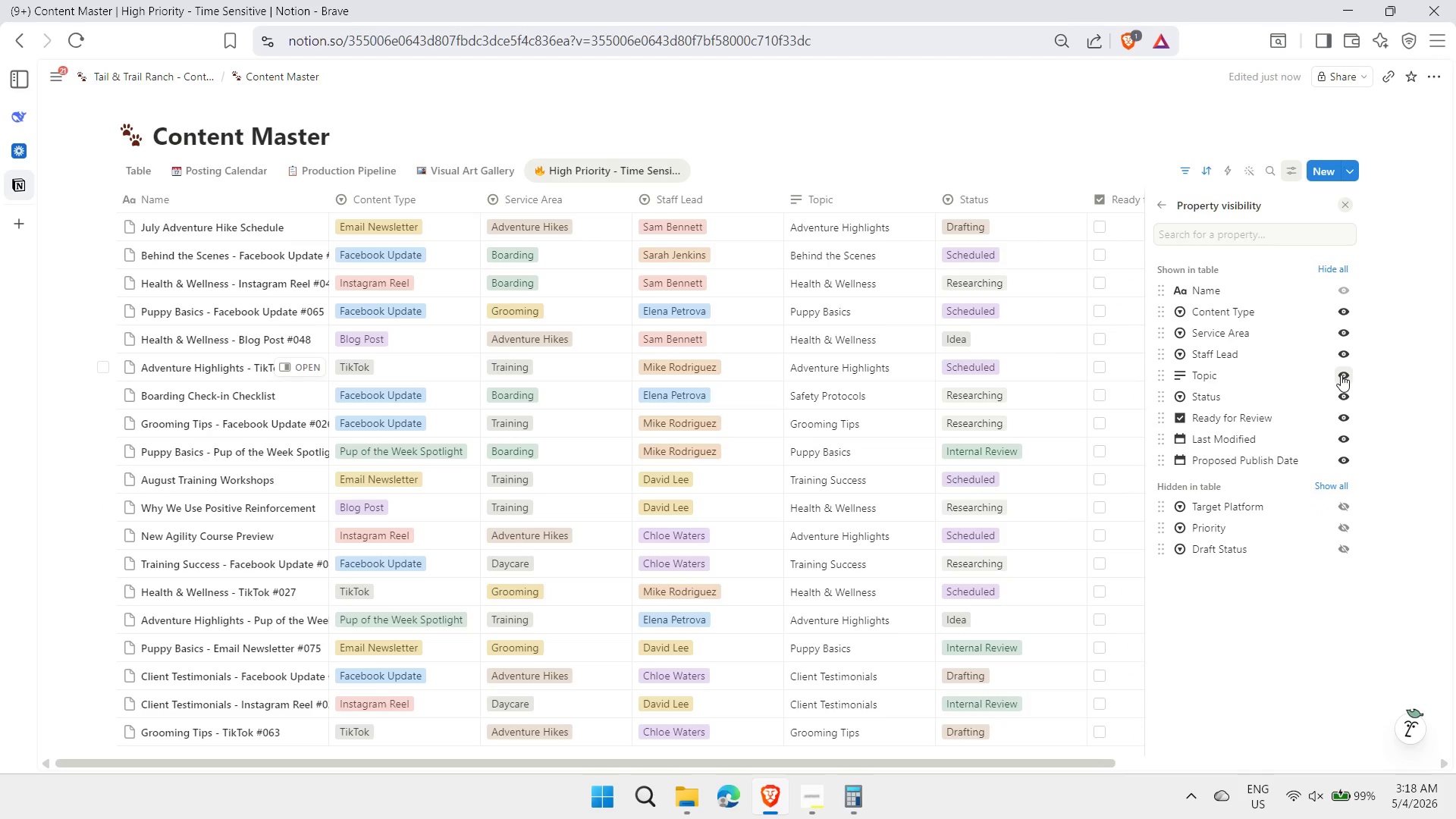 
left_click([1341, 375])
 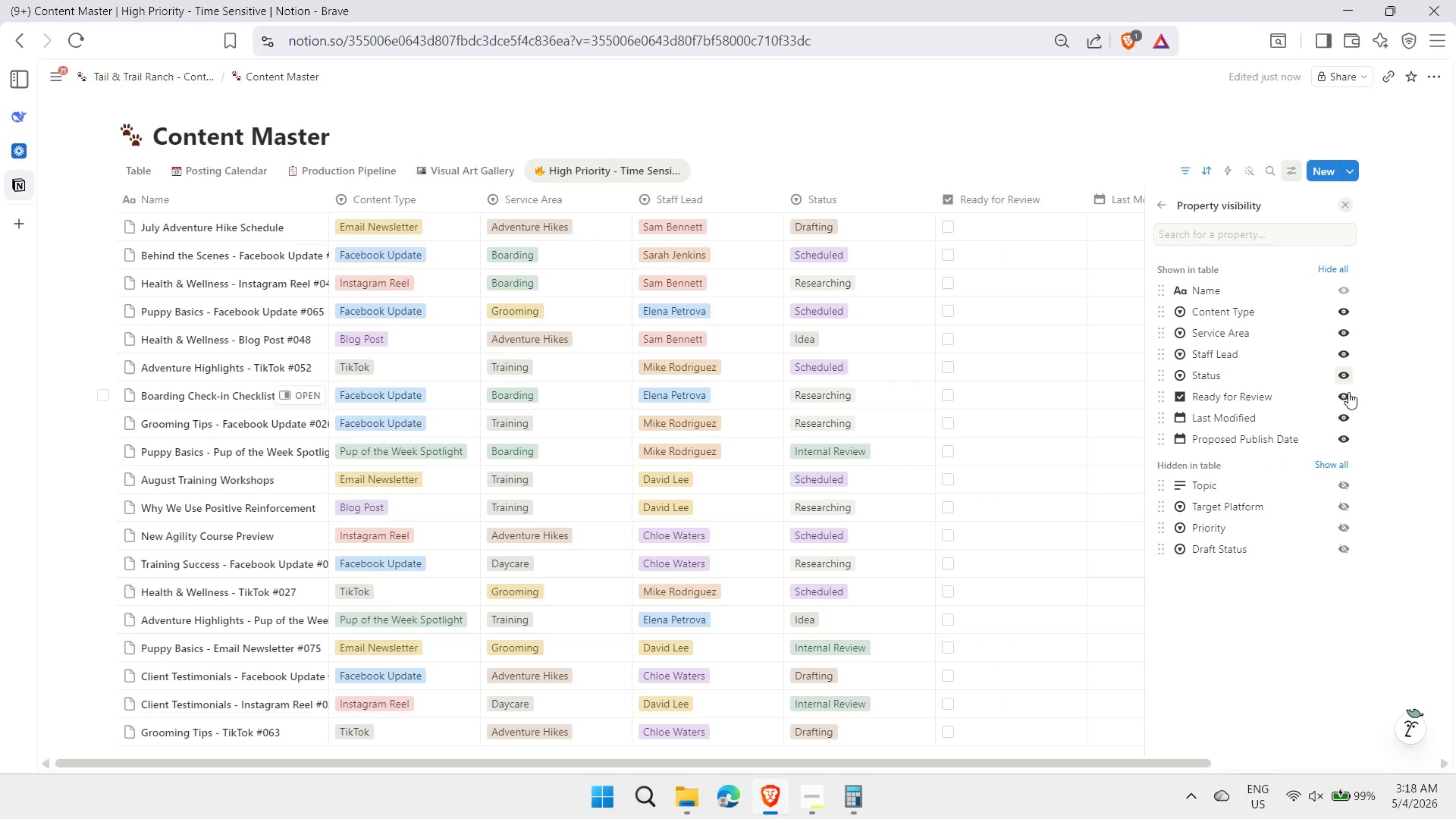 
left_click([1350, 394])
 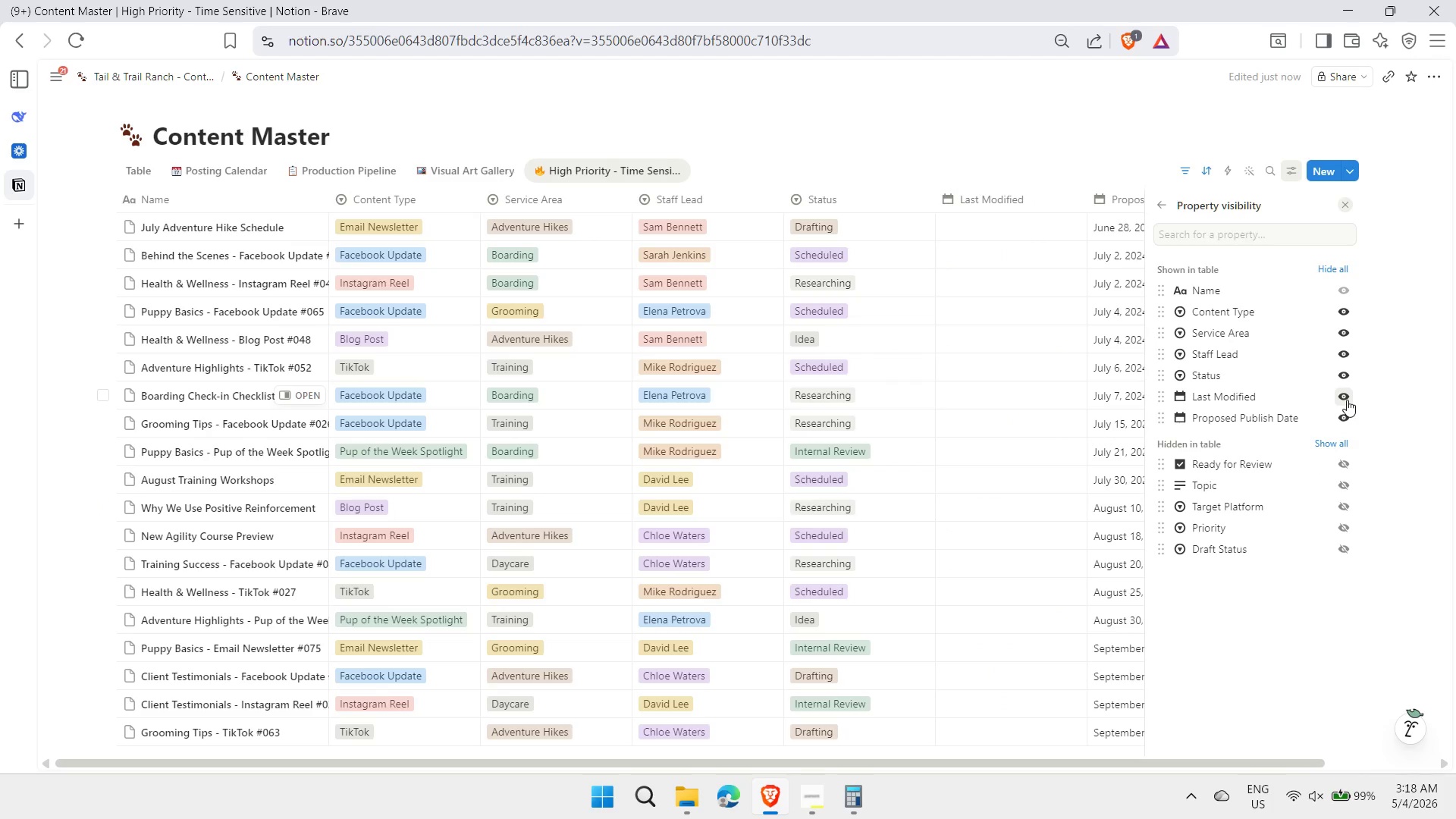 
left_click([1345, 399])
 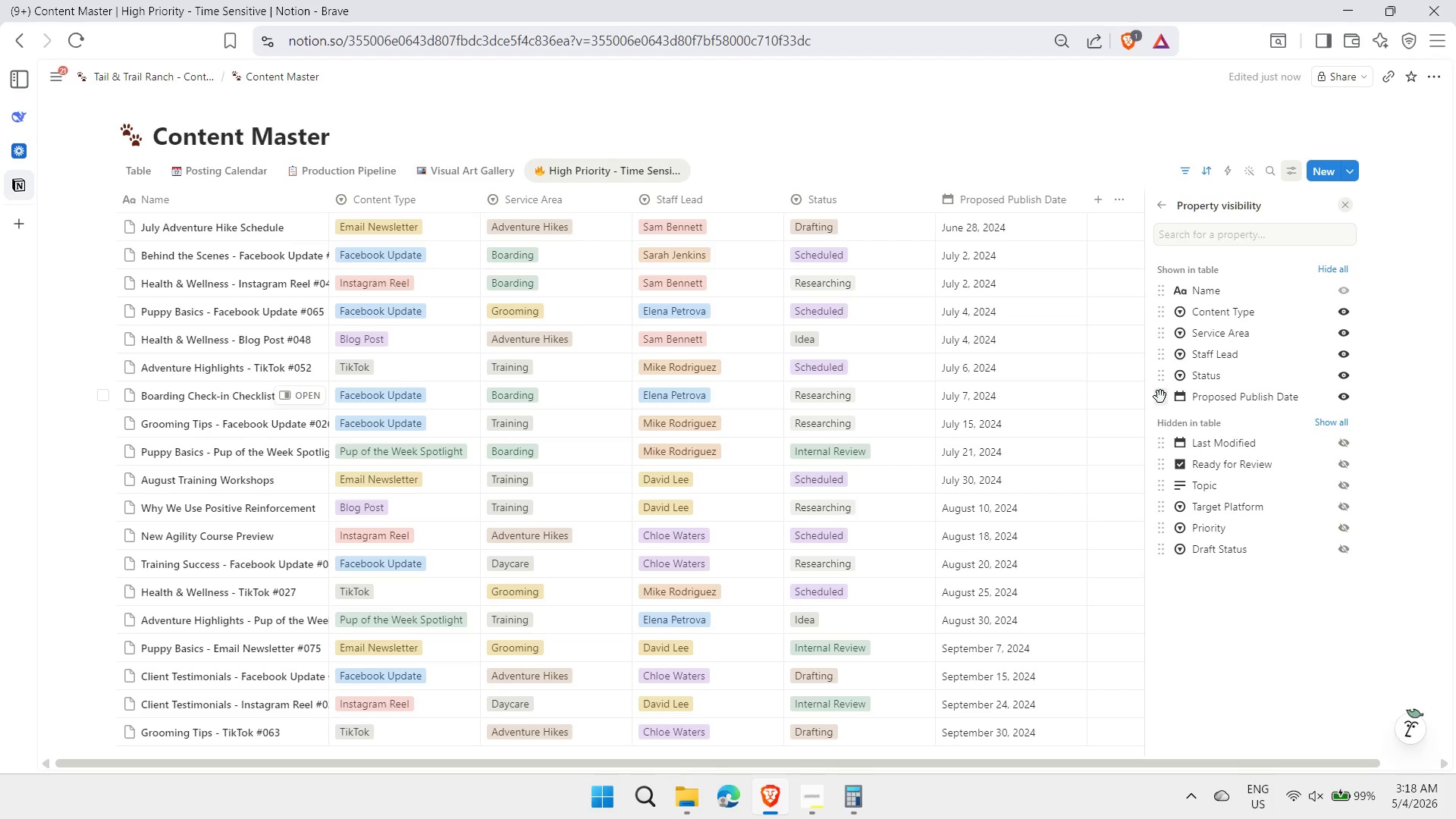 
left_click_drag(start_coordinate=[1160, 397], to_coordinate=[1170, 359])
 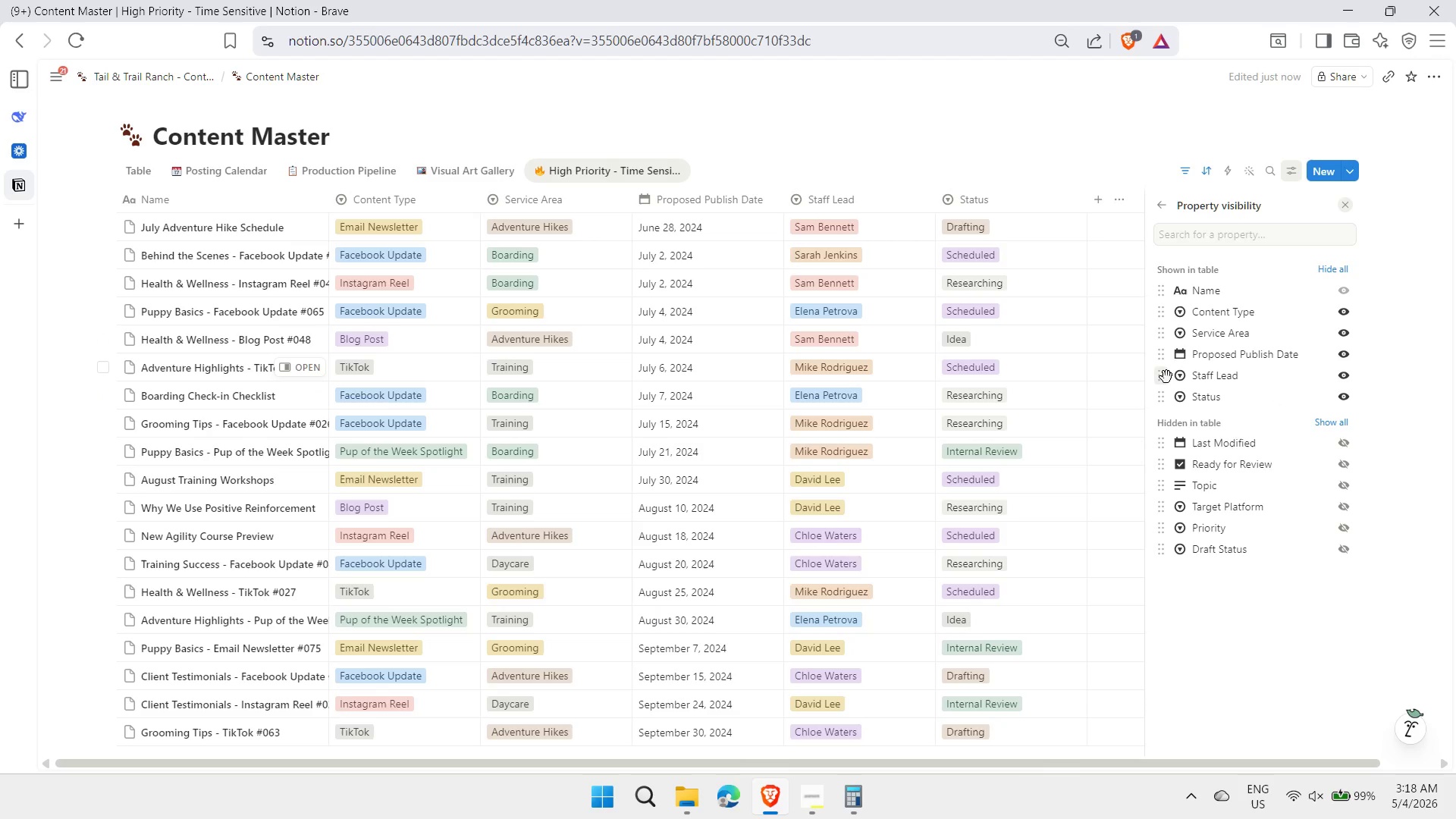 
left_click_drag(start_coordinate=[1166, 377], to_coordinate=[1168, 353])
 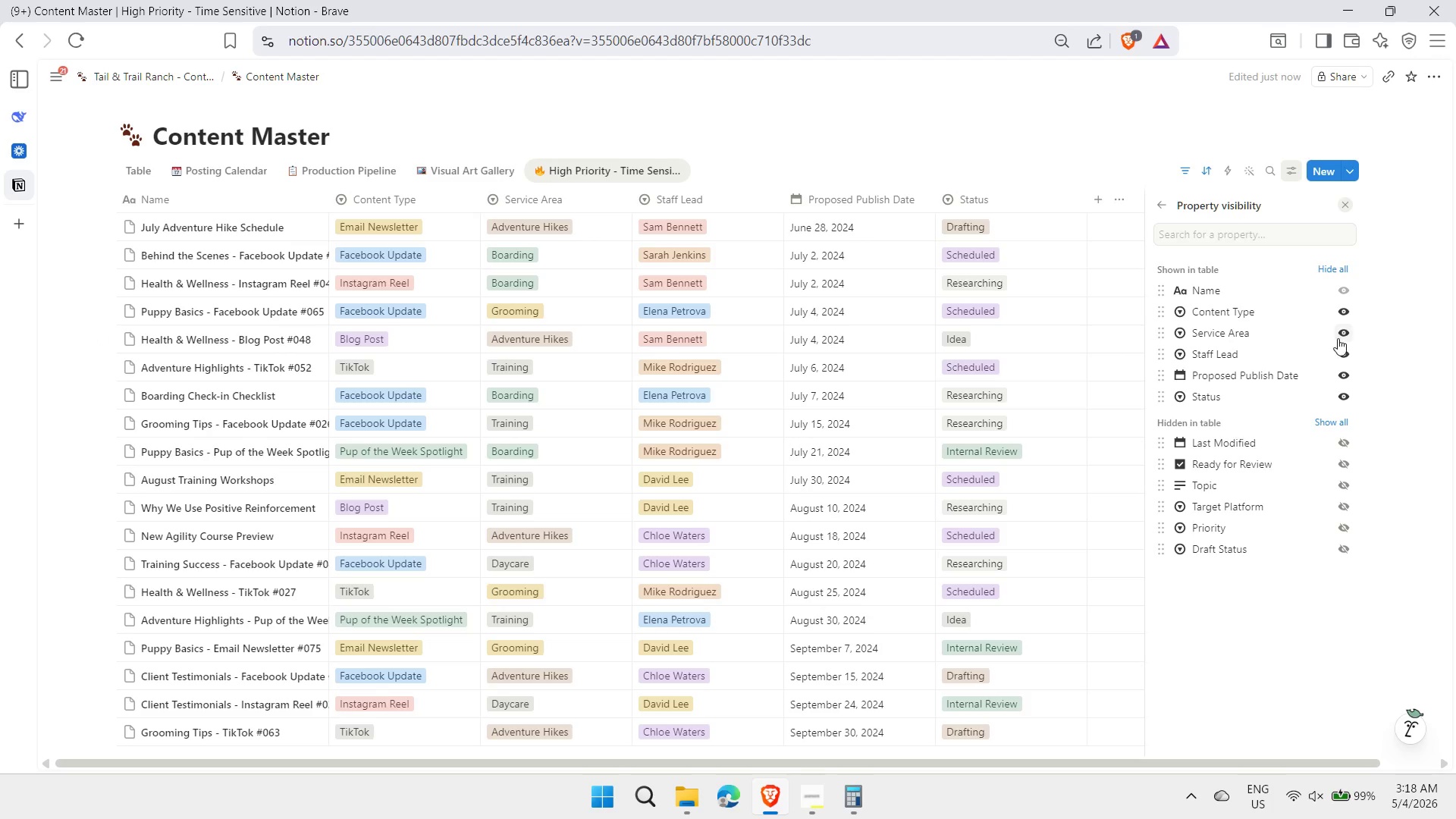 
left_click([1341, 336])
 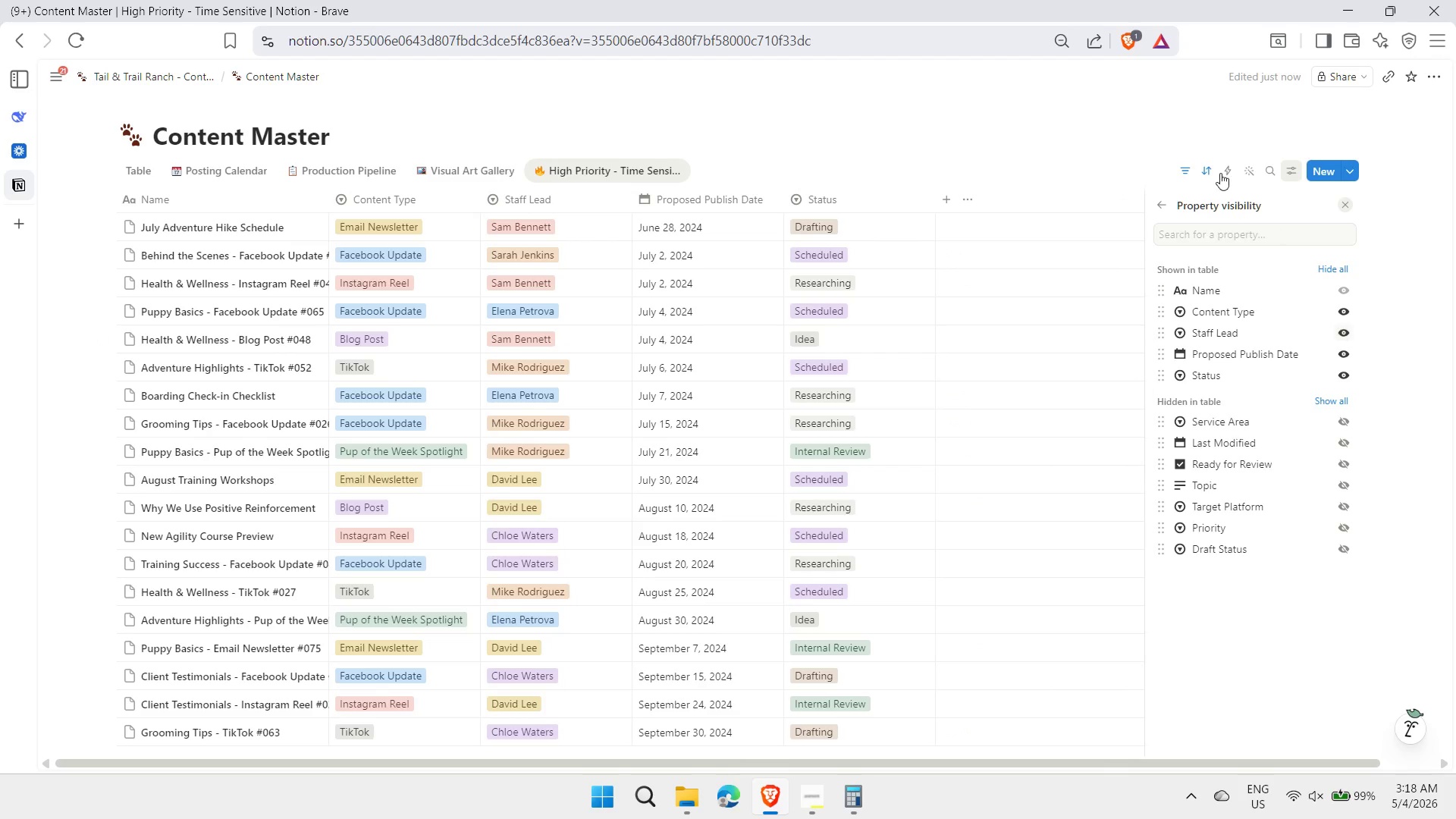 
left_click([978, 87])
 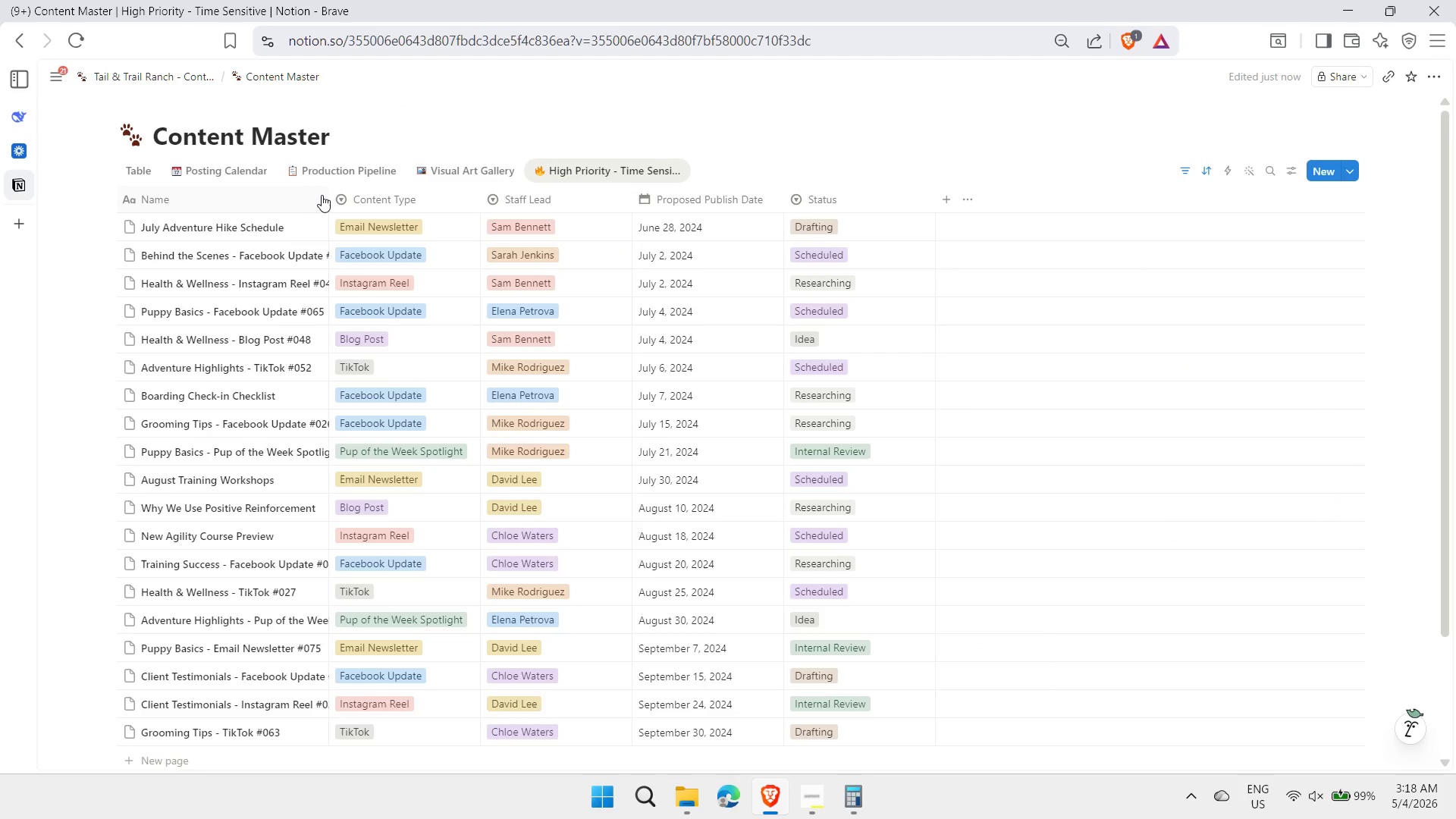 
left_click_drag(start_coordinate=[328, 191], to_coordinate=[430, 218])
 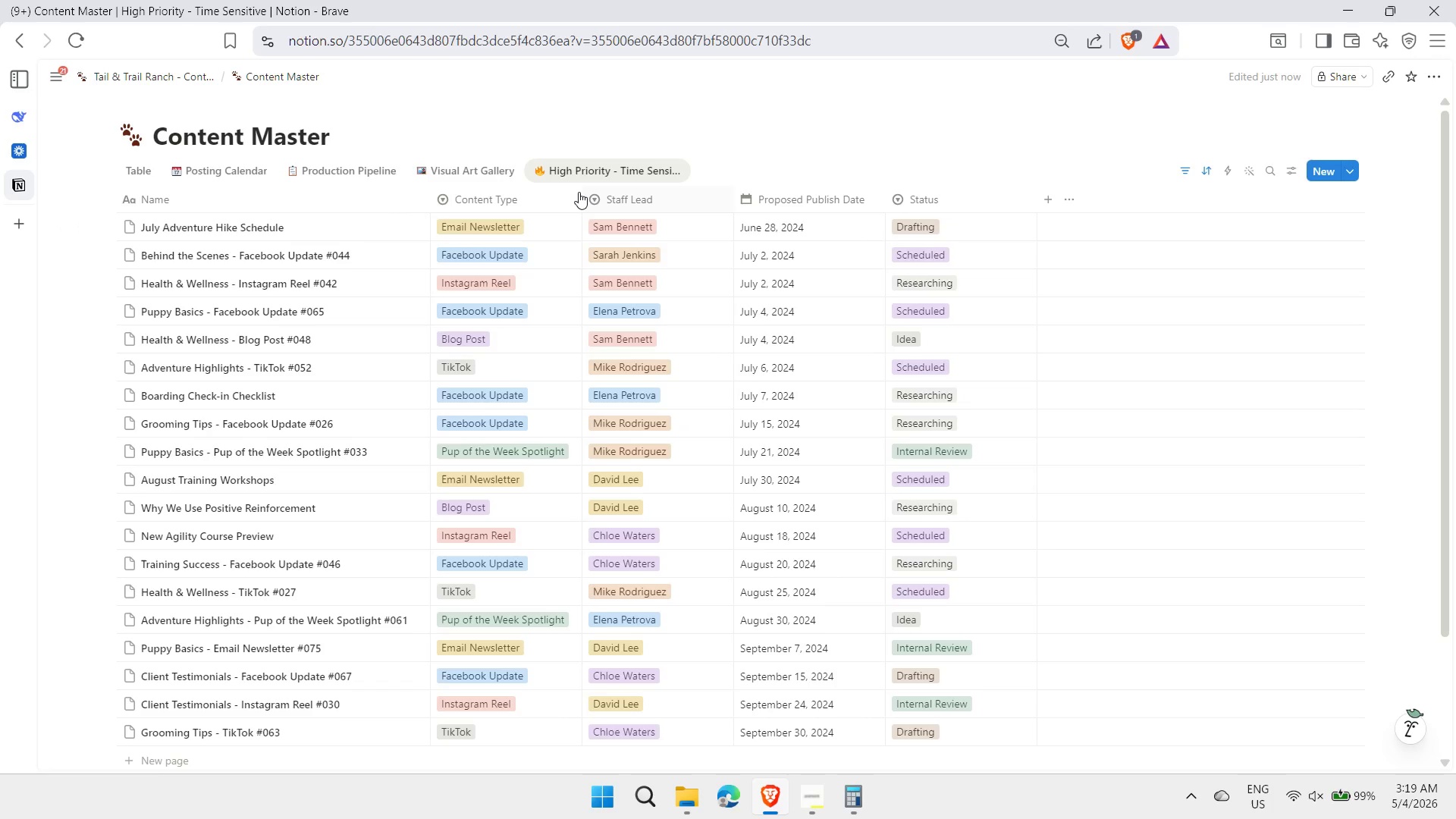 
left_click_drag(start_coordinate=[581, 191], to_coordinate=[616, 200])
 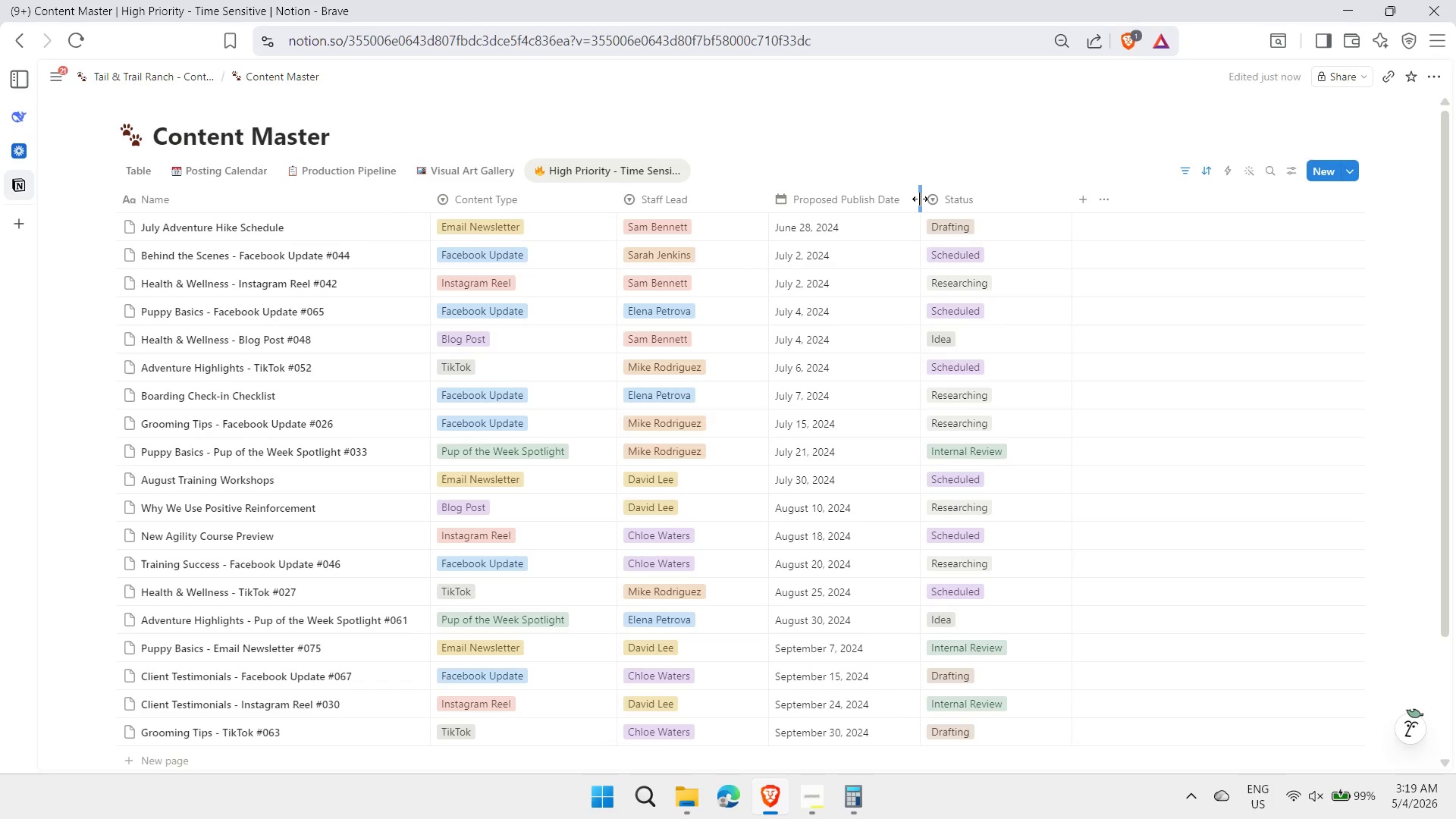 
left_click_drag(start_coordinate=[920, 197], to_coordinate=[929, 206])
 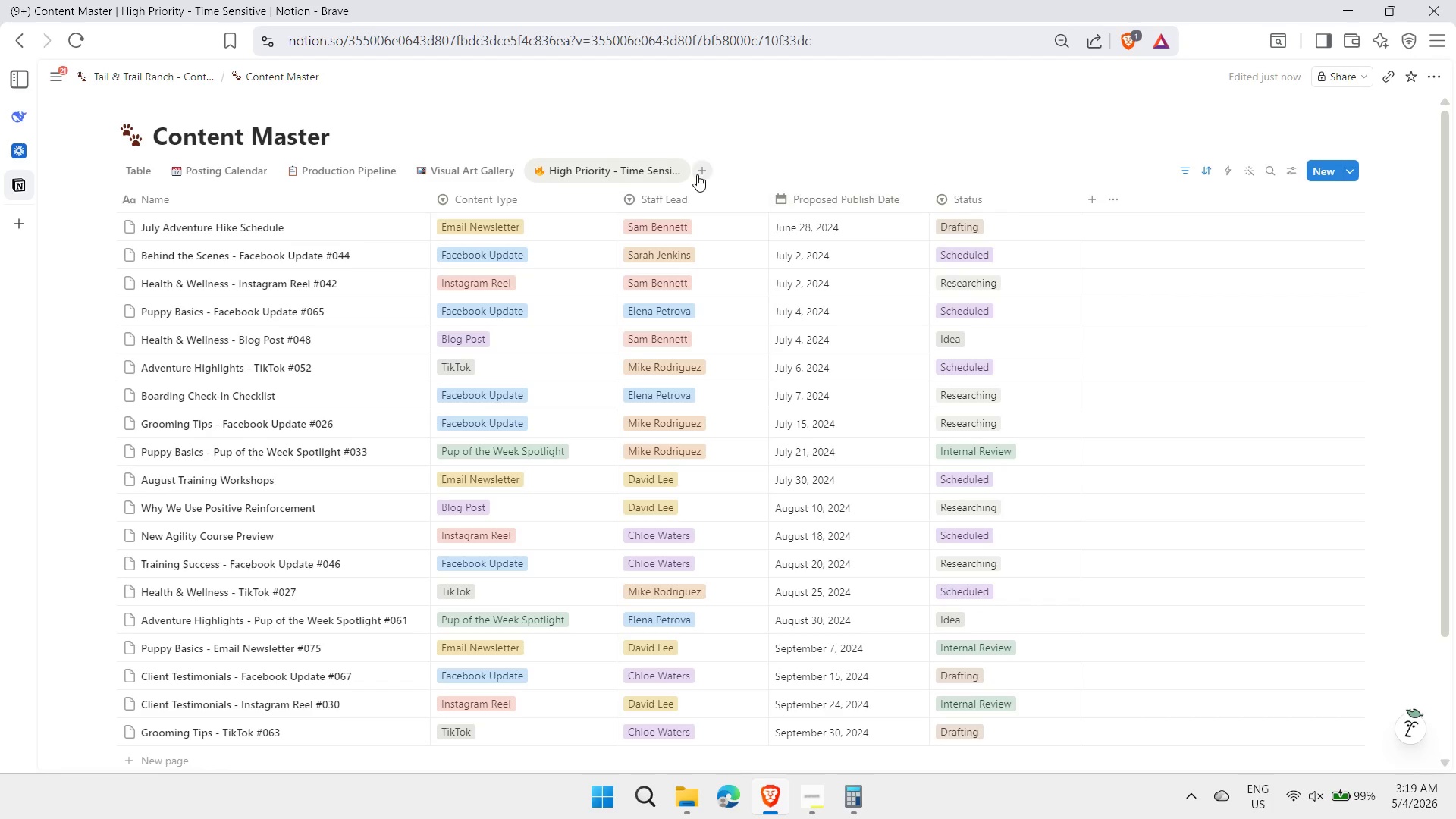 
wait(10.73)
 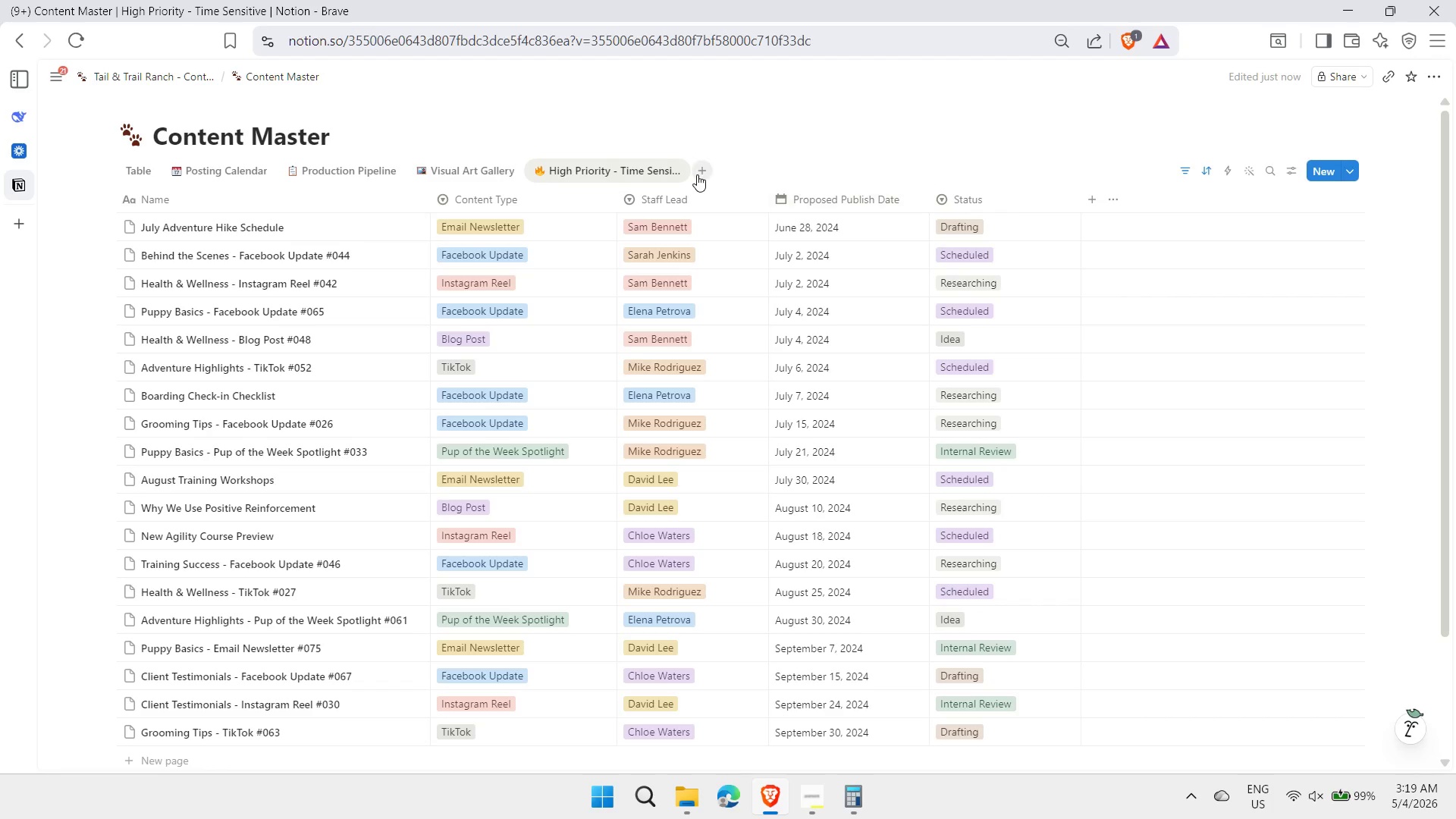 
left_click([828, 144])
 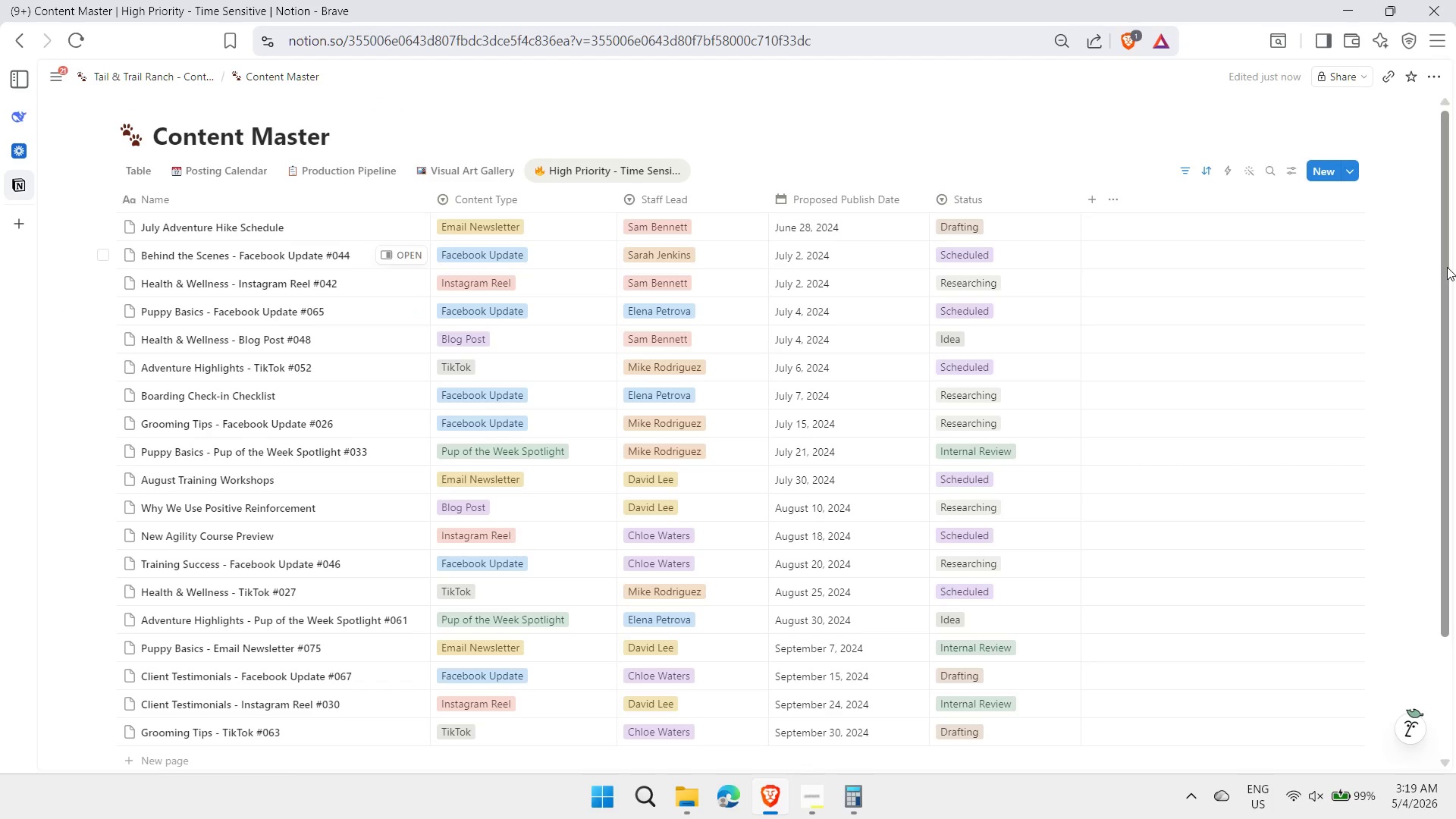 
wait(9.75)
 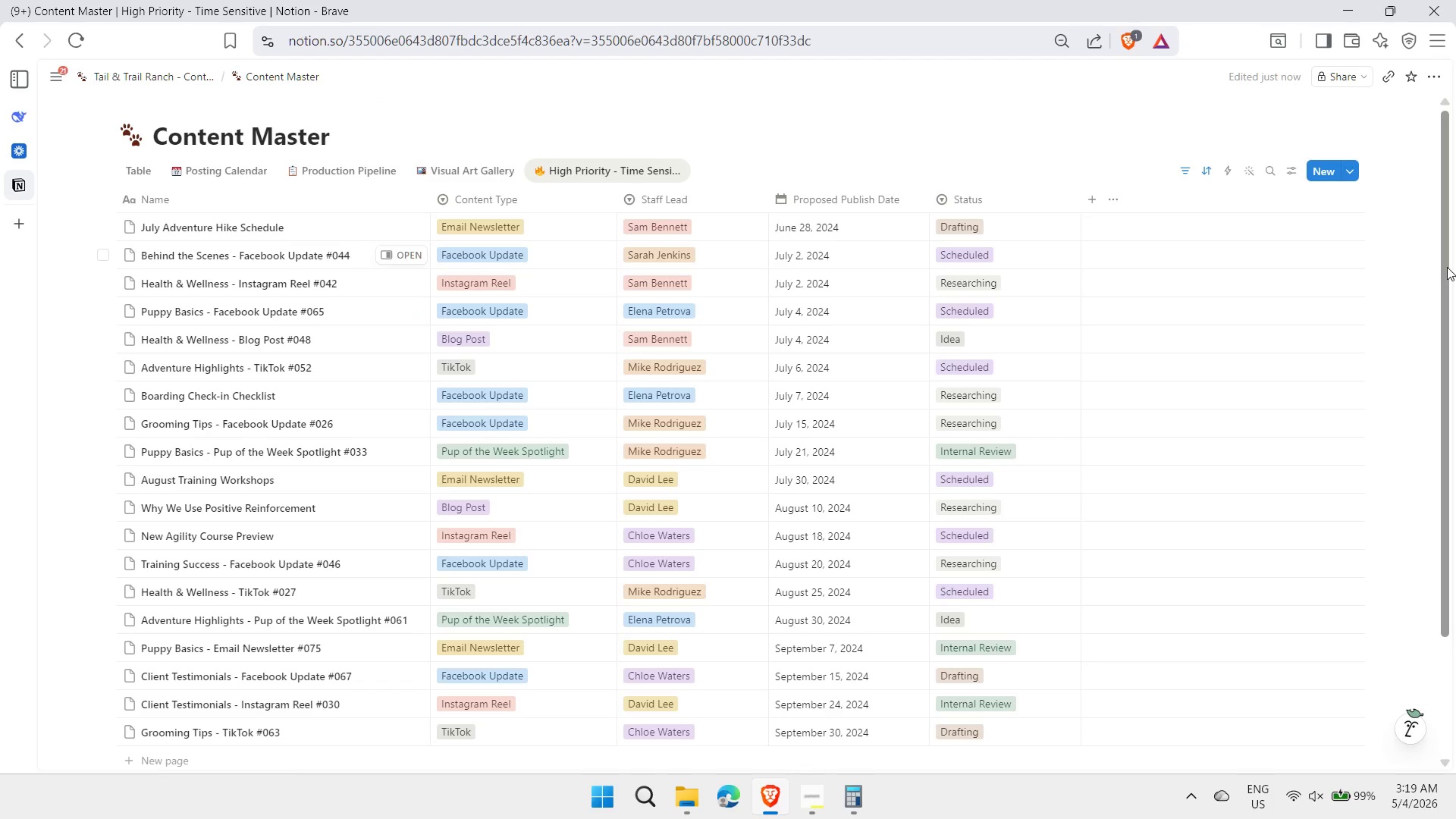 
left_click([807, 805])